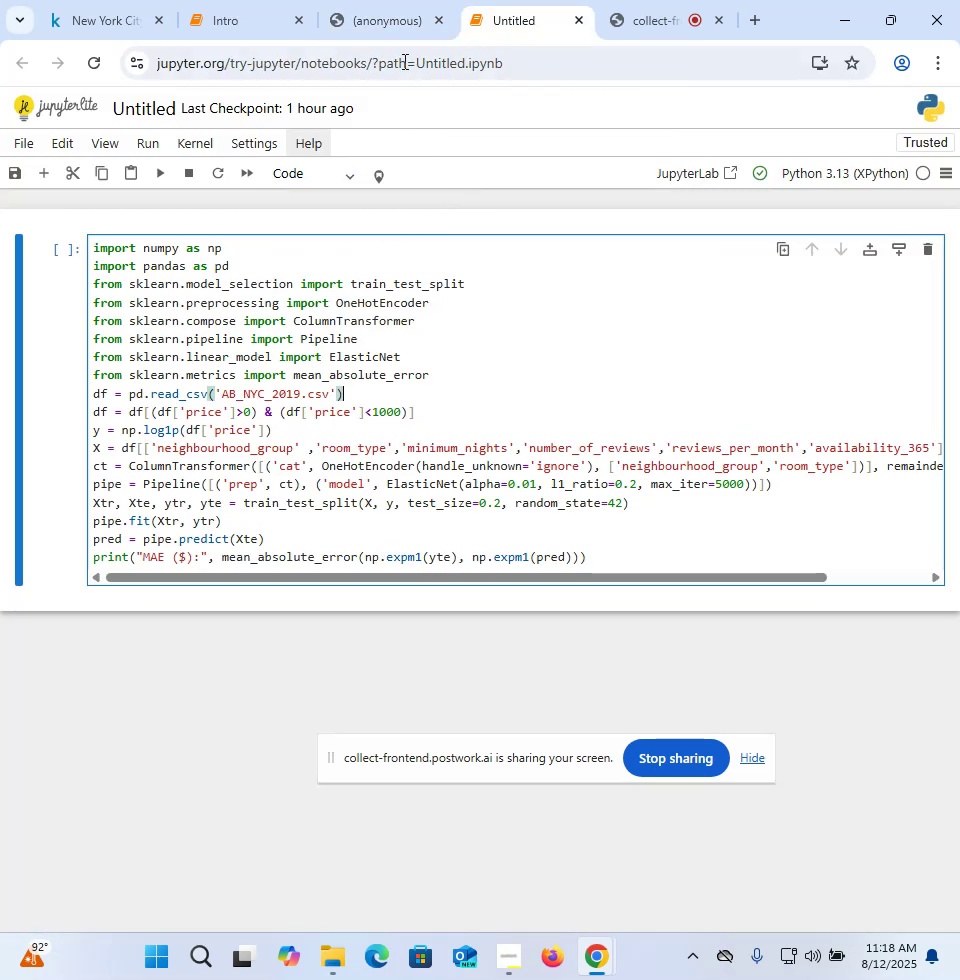 
left_click([404, 24])
 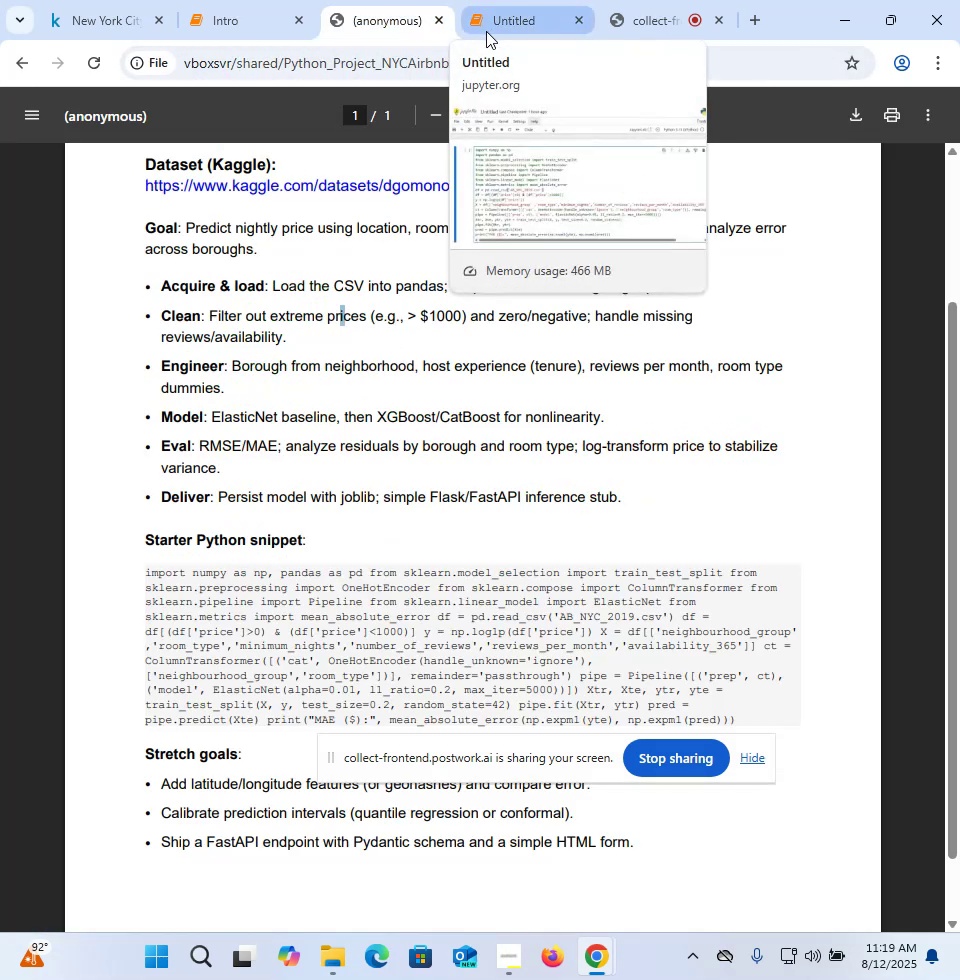 
wait(7.12)
 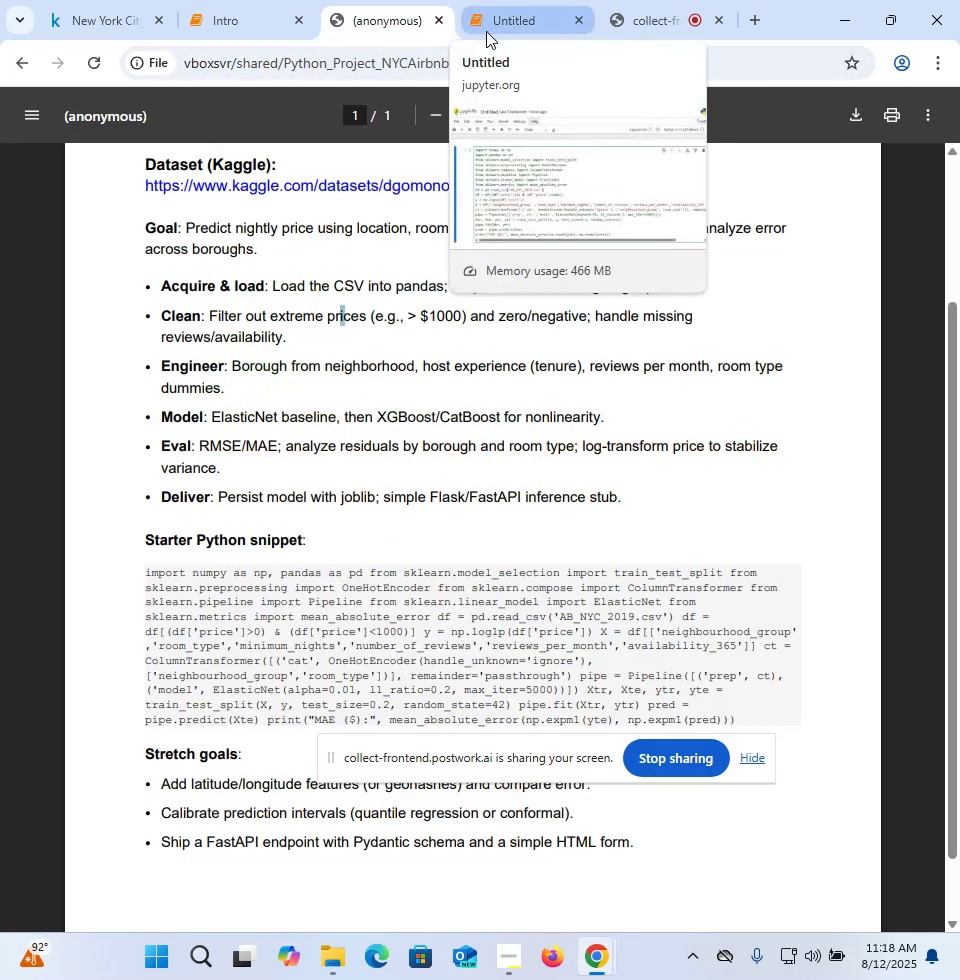 
left_click([486, 31])
 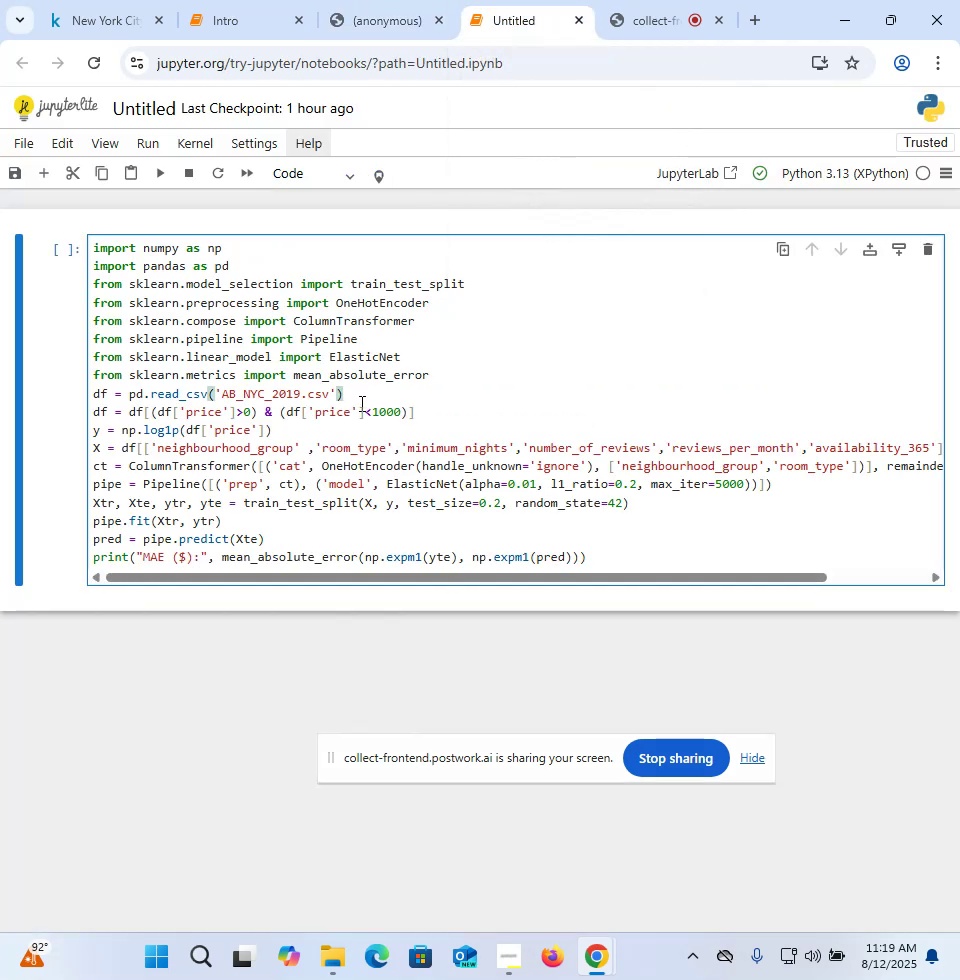 
key(Enter)
 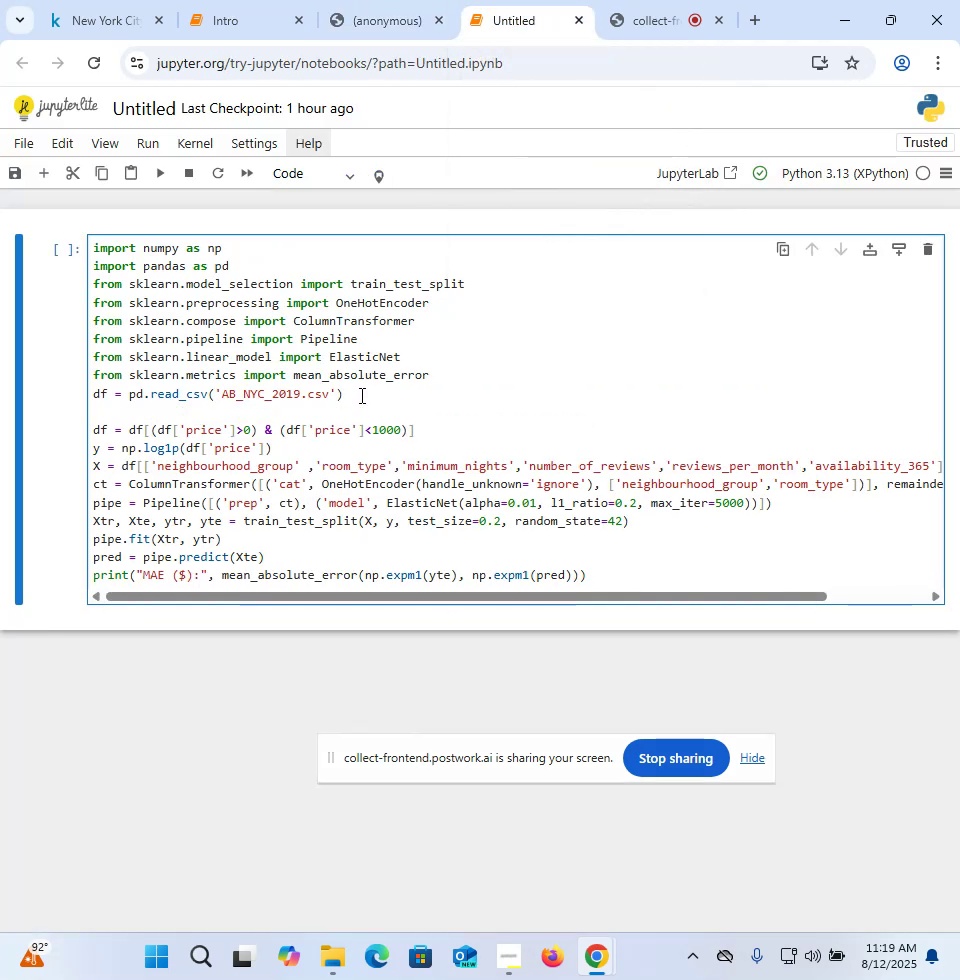 
type(df = )
 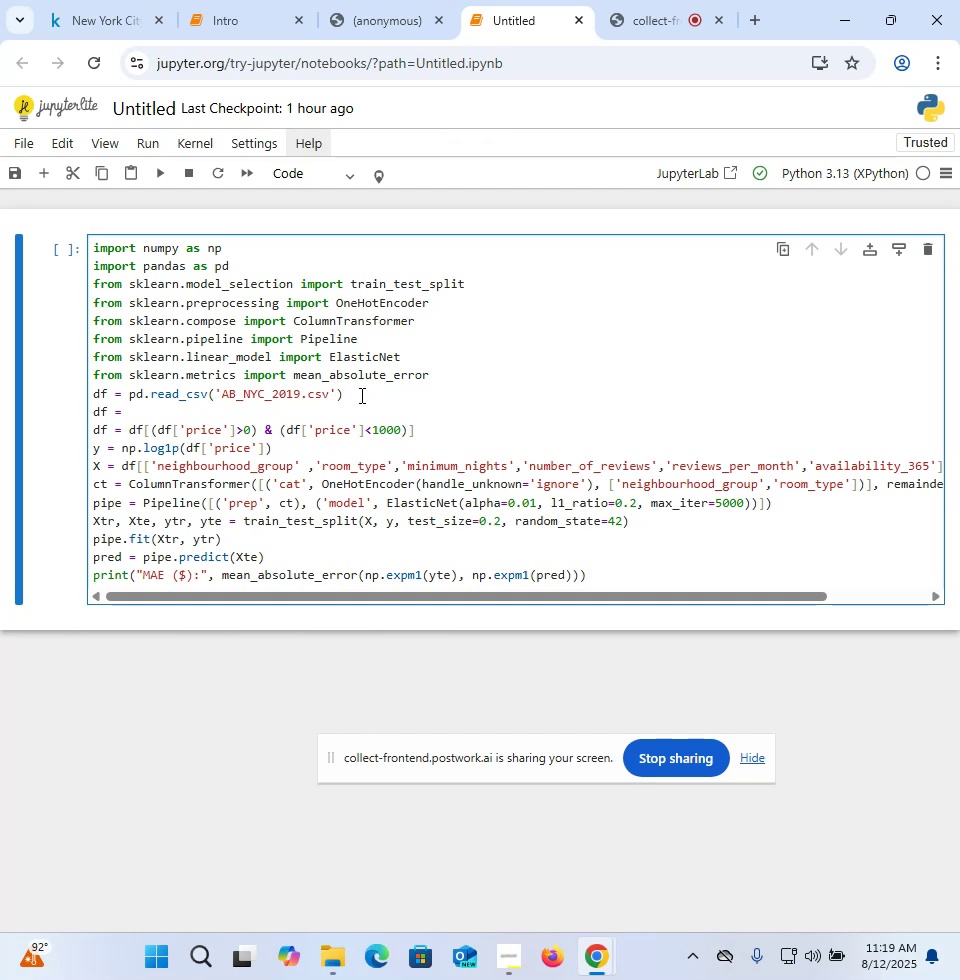 
wait(15.76)
 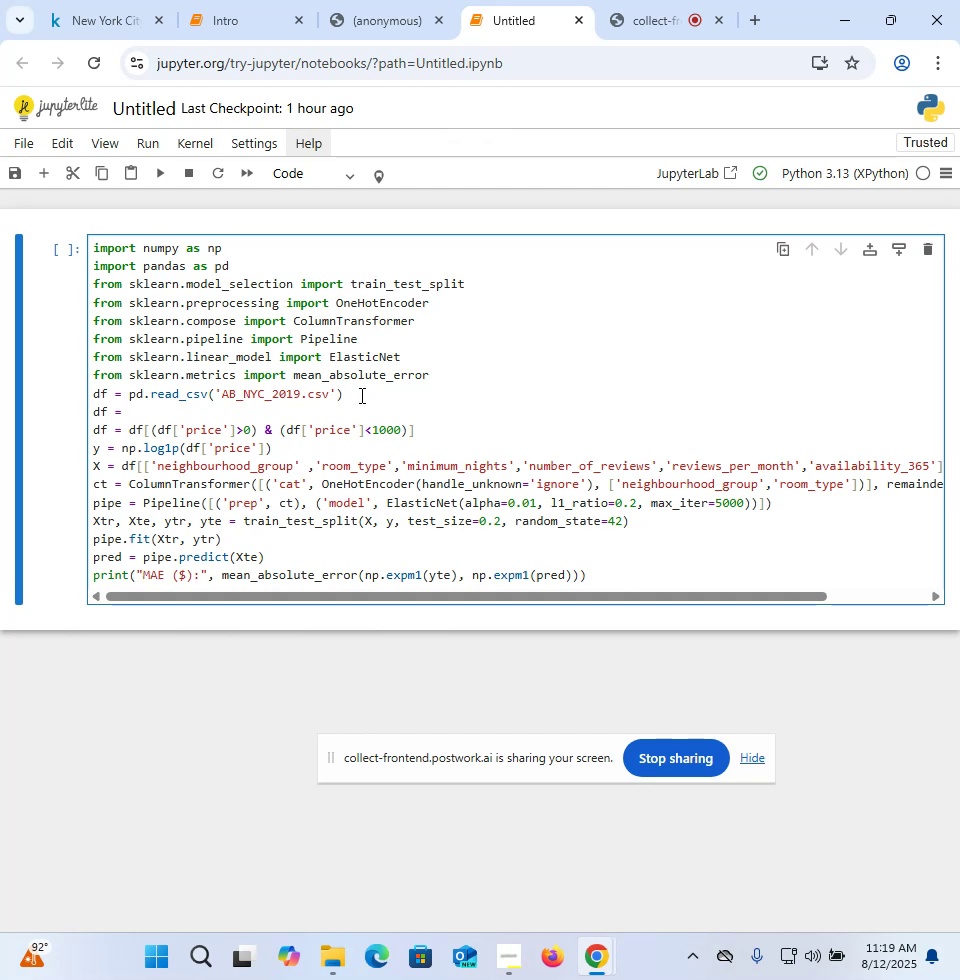 
left_click([401, 24])
 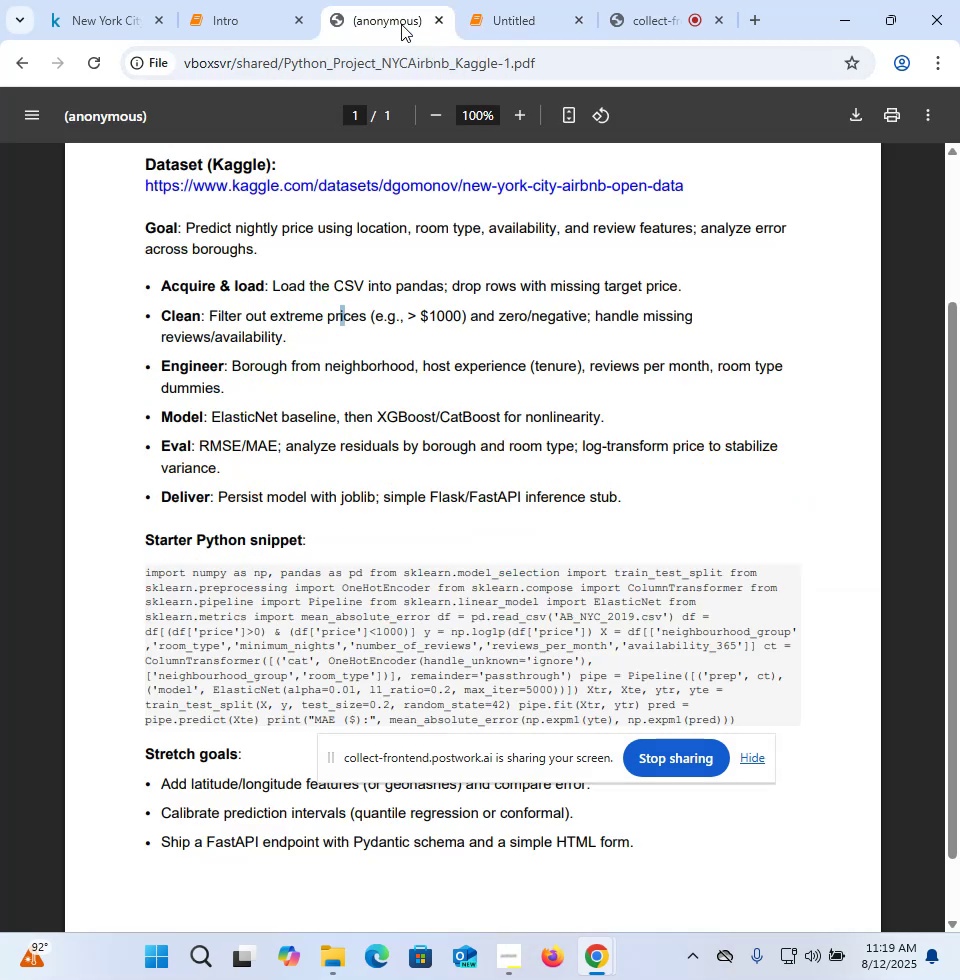 
mouse_move([490, 31])
 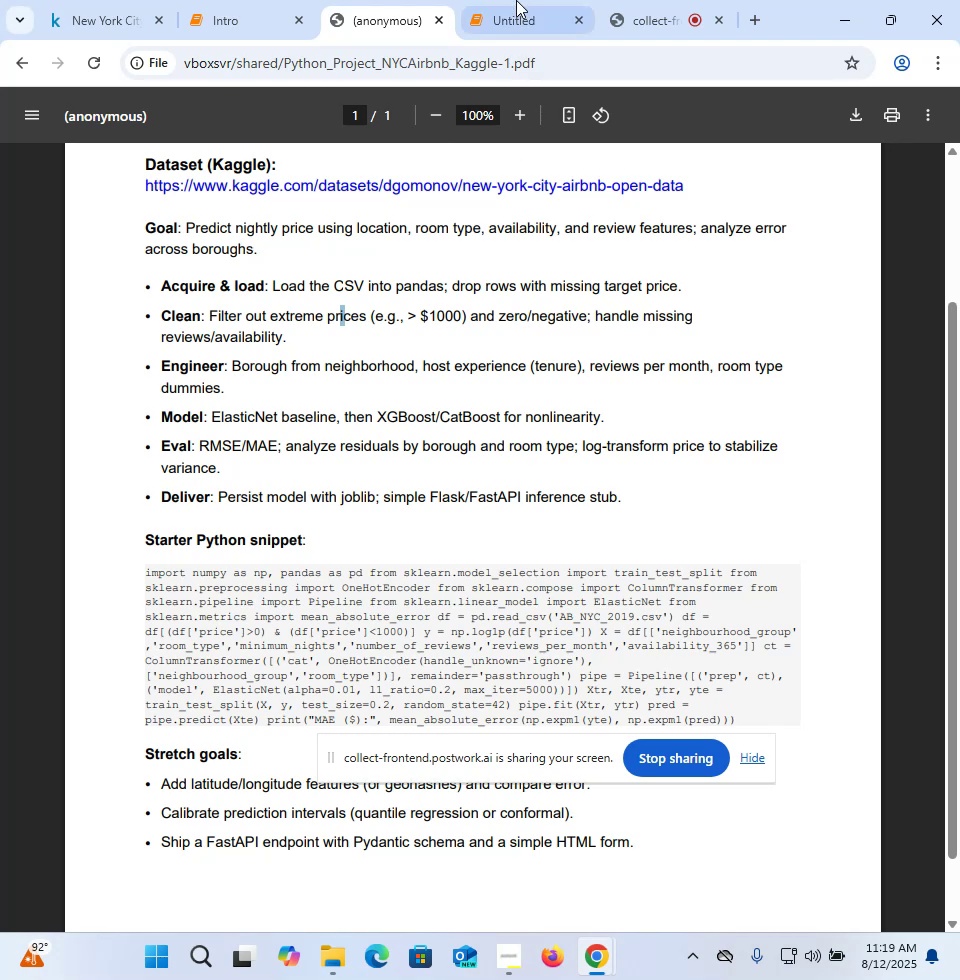 
left_click([516, 9])
 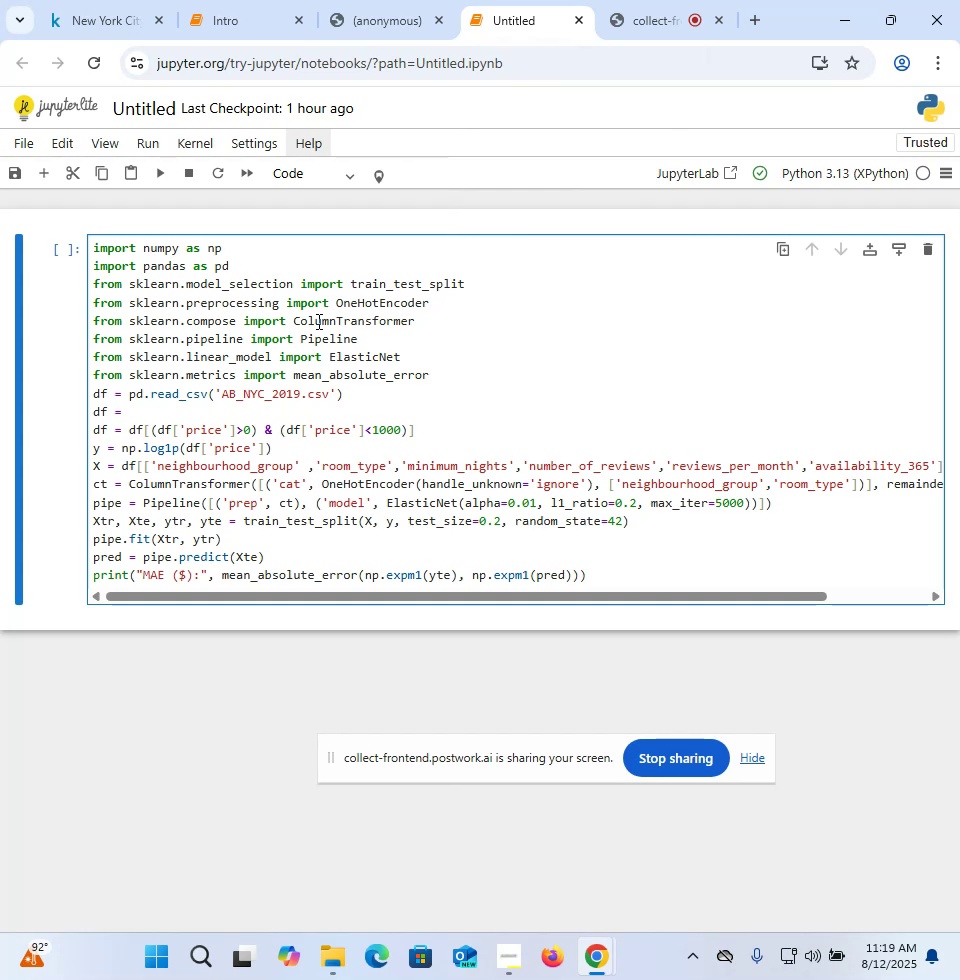 
wait(14.54)
 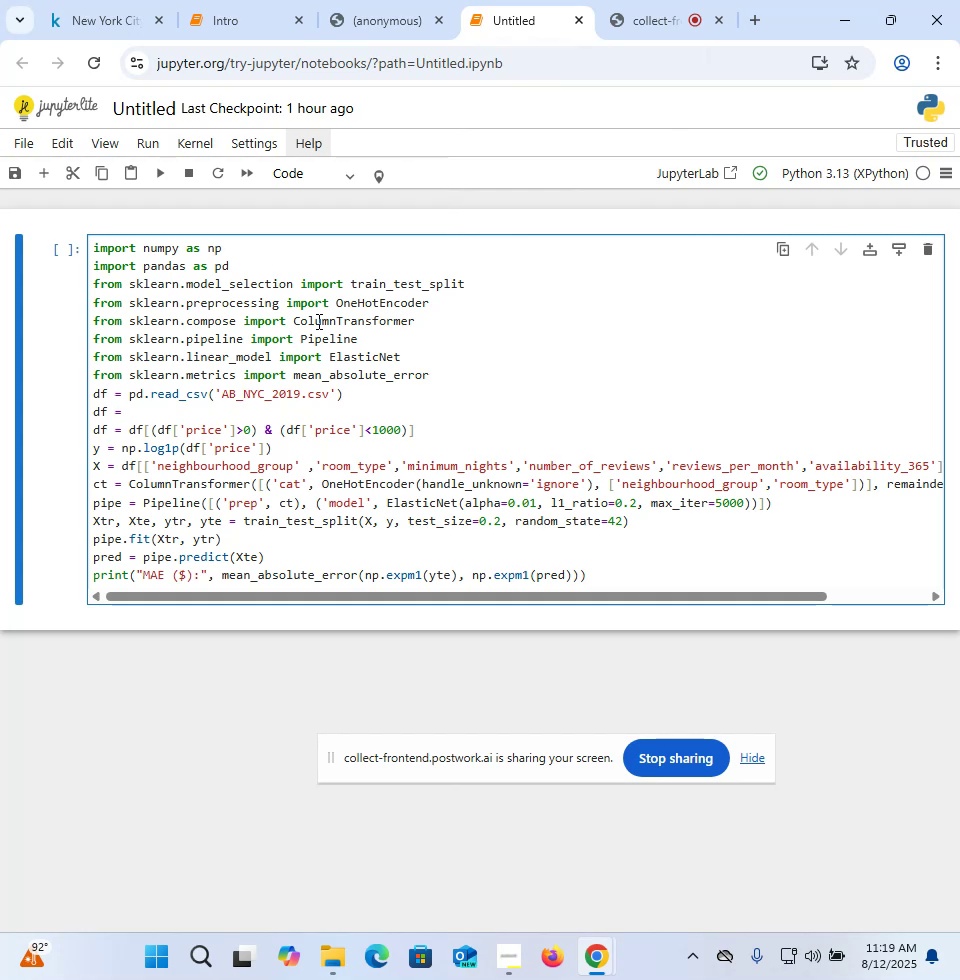 
type(pd.to_numeric(df['price'])
 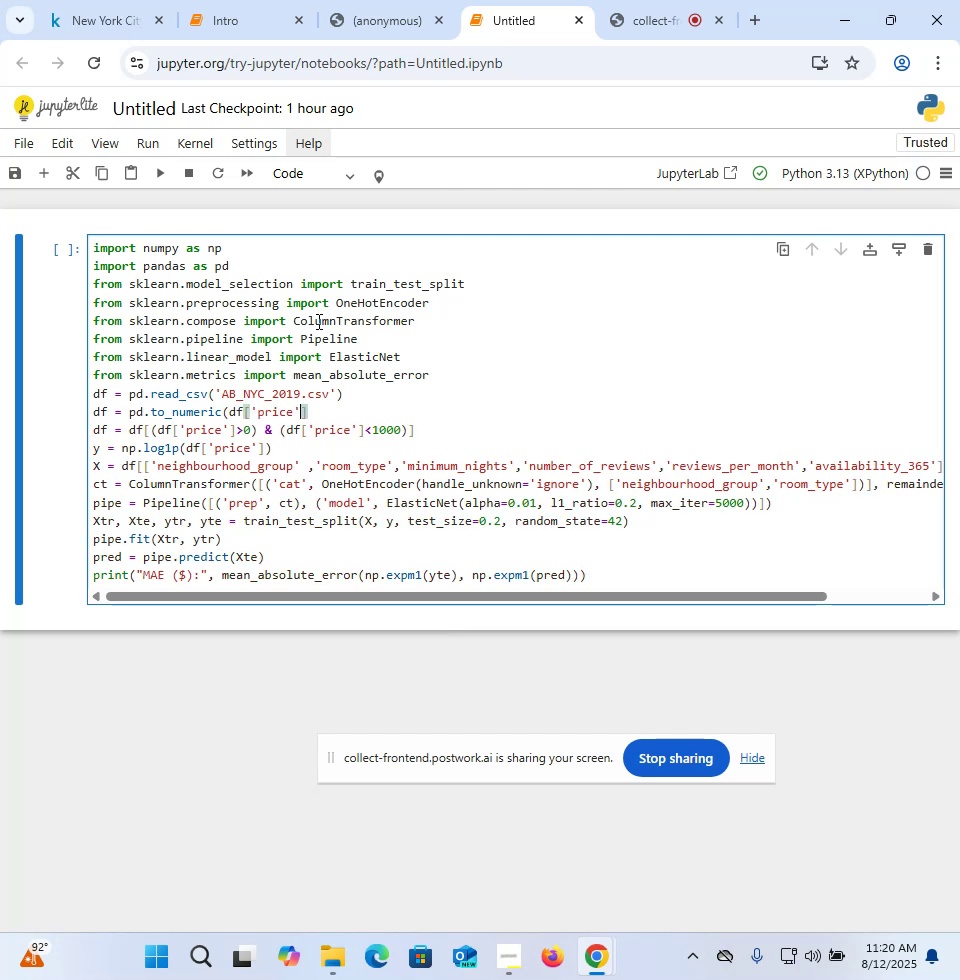 
 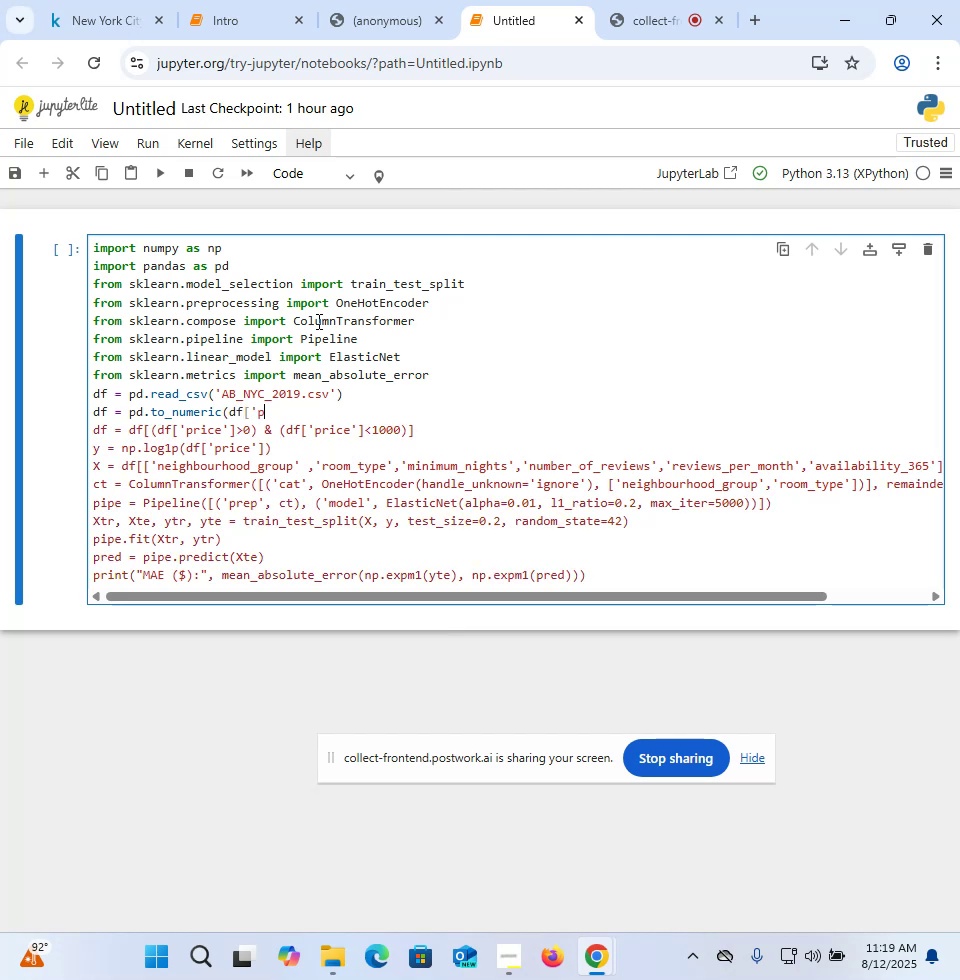 
hold_key(key=ArrowLeft, duration=1.46)
 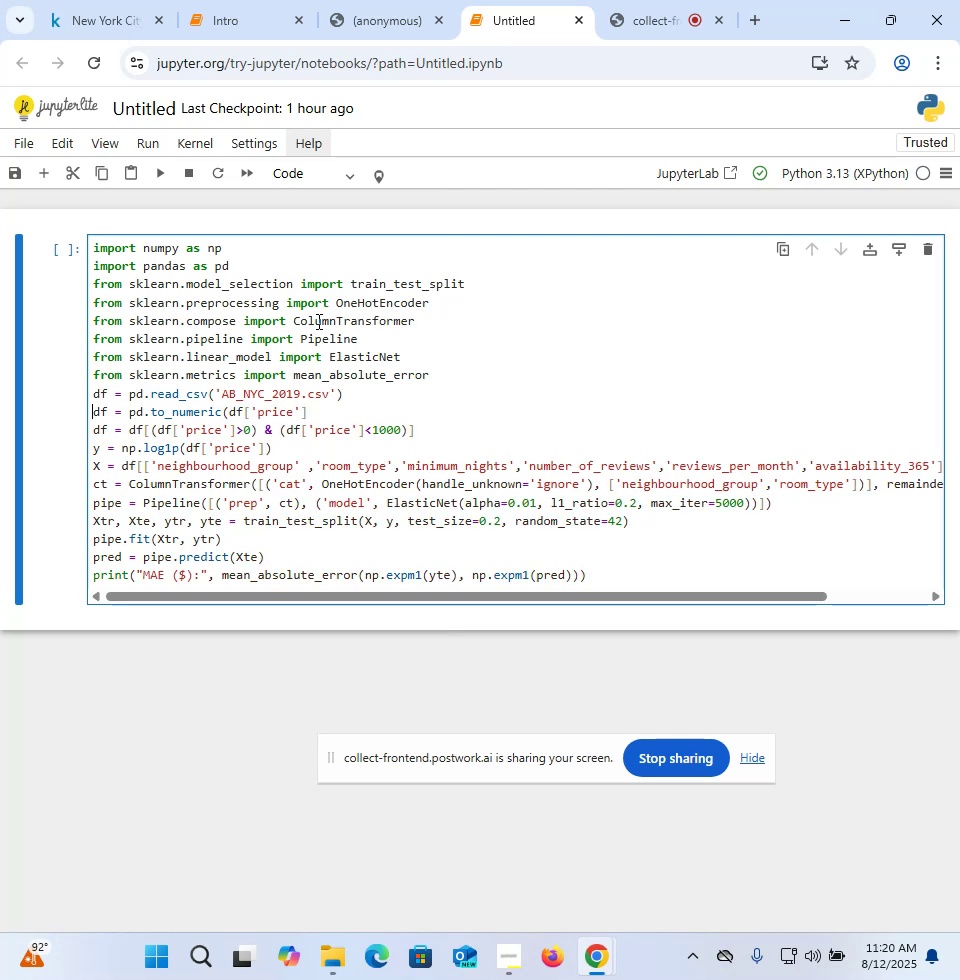 
key(ArrowRight)
 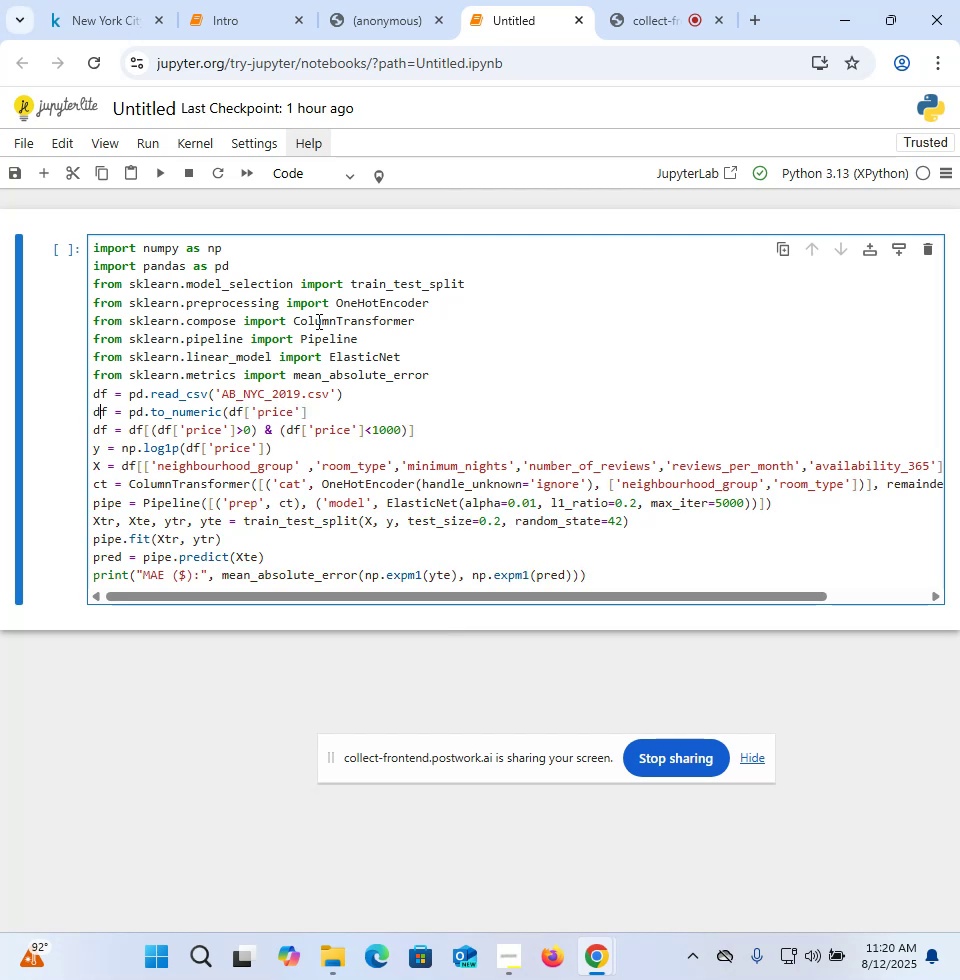 
key(ArrowRight)
 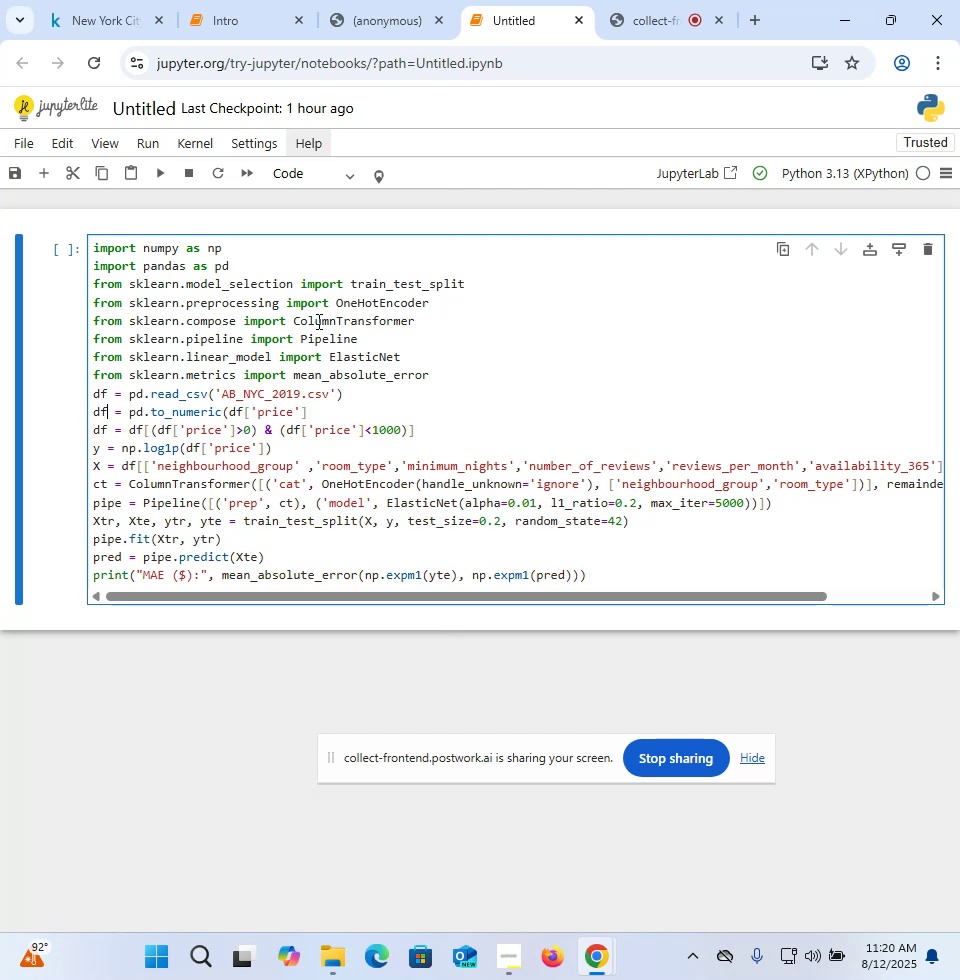 
type(['price'])
 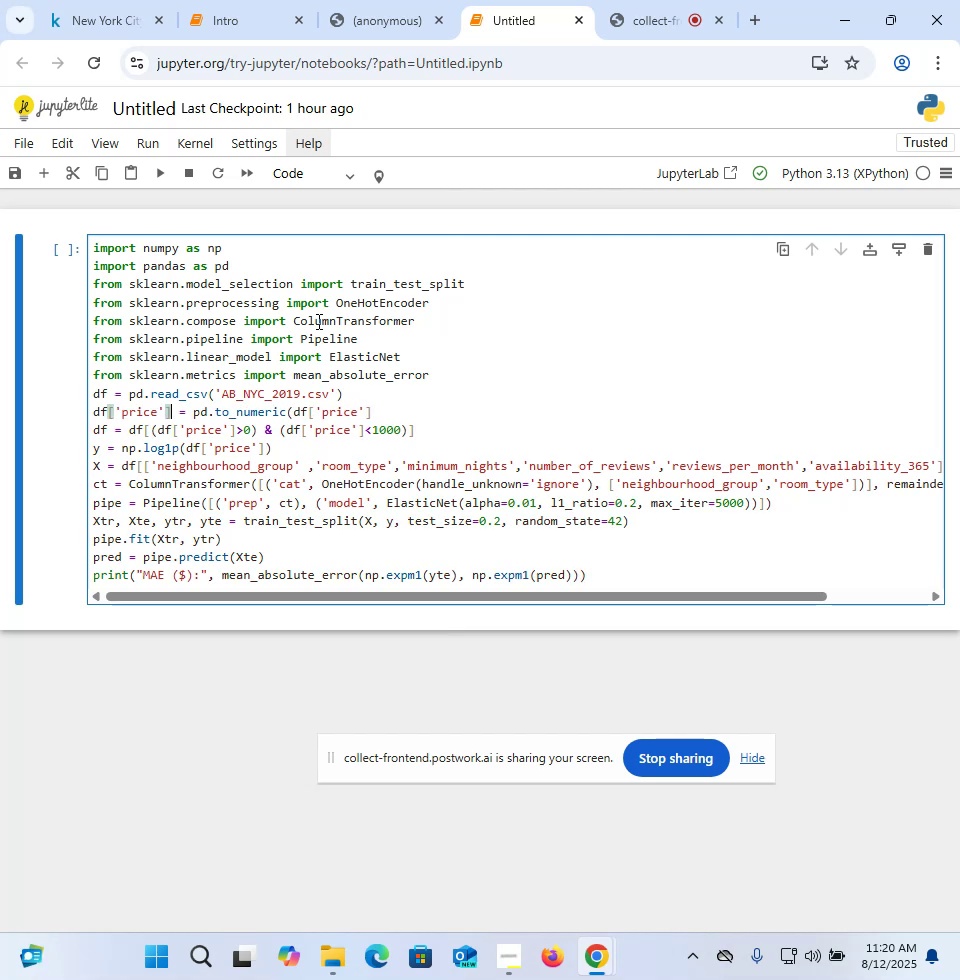 
hold_key(key=ArrowRight, duration=0.74)
 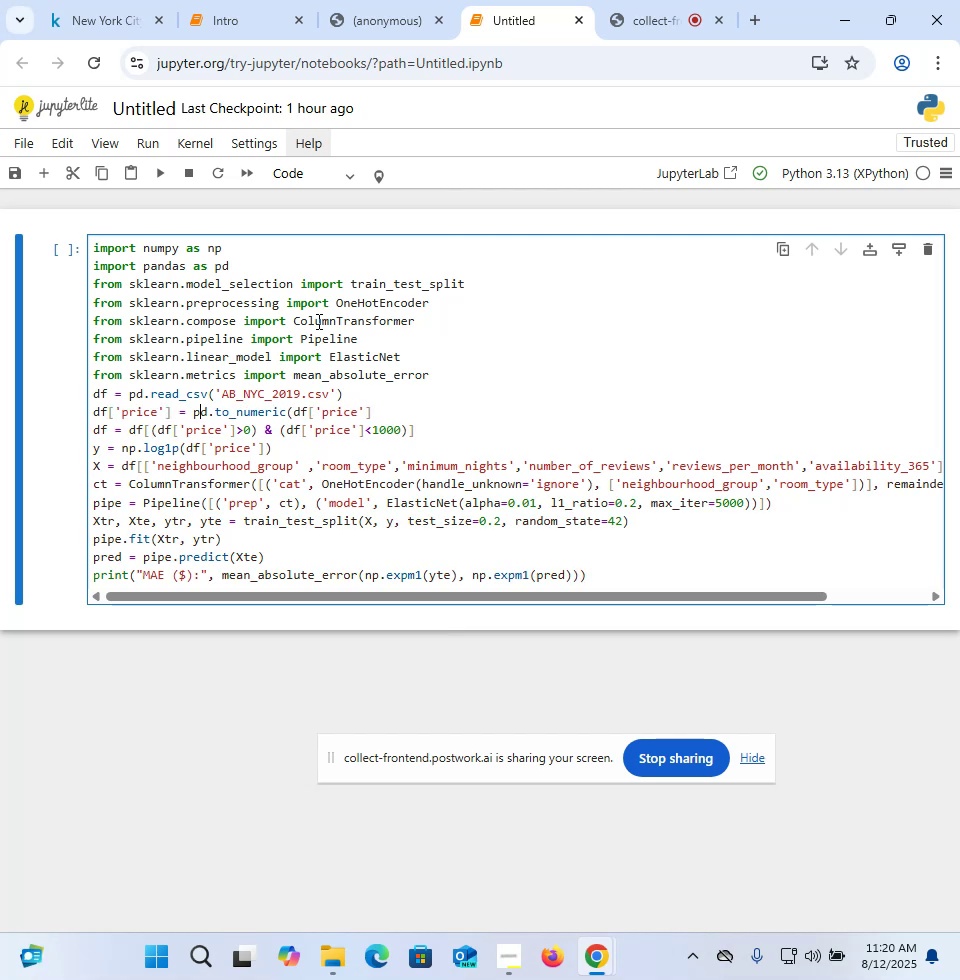 
hold_key(key=ControlLeft, duration=0.87)
 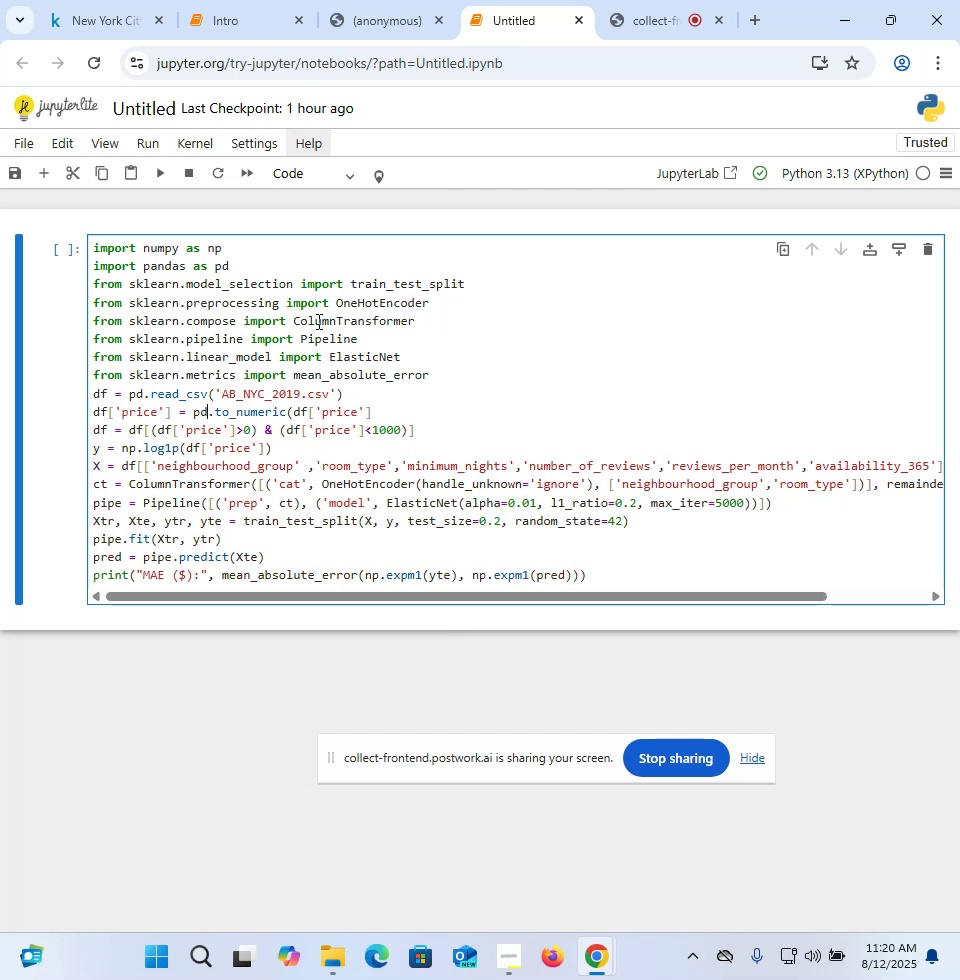 
hold_key(key=ArrowRight, duration=1.34)
 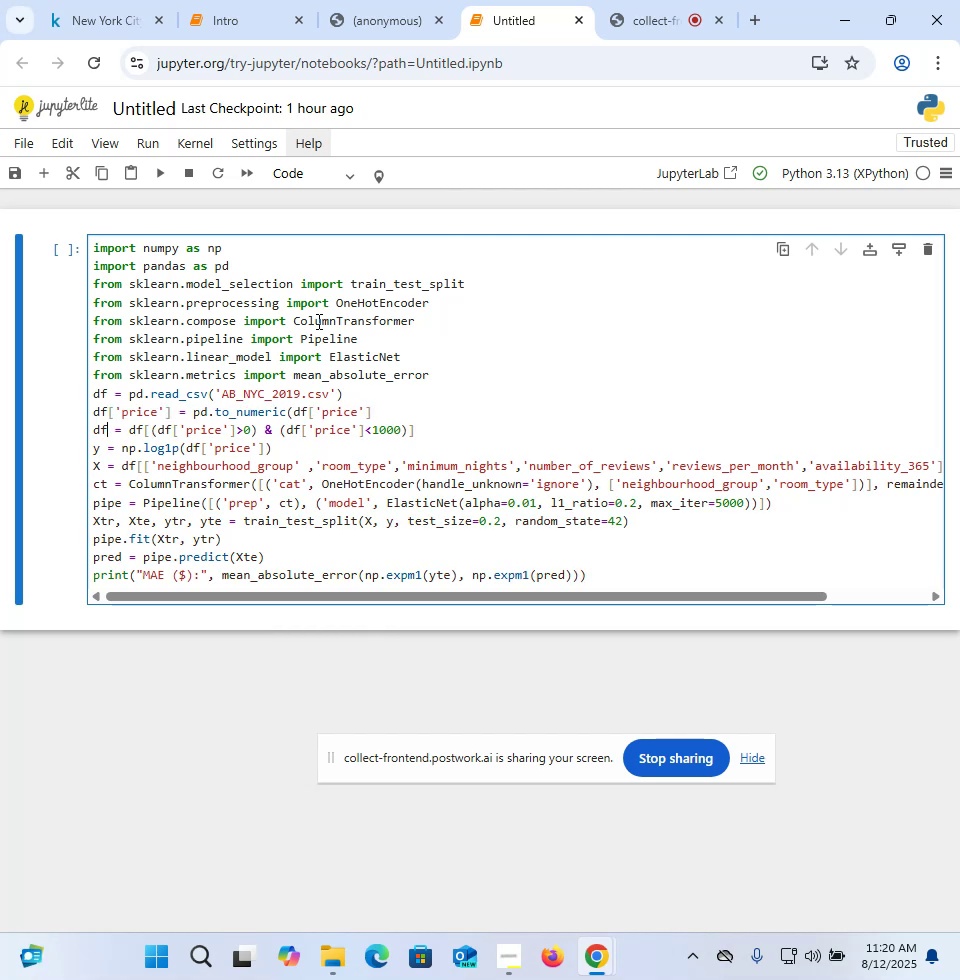 
key(ArrowLeft)
 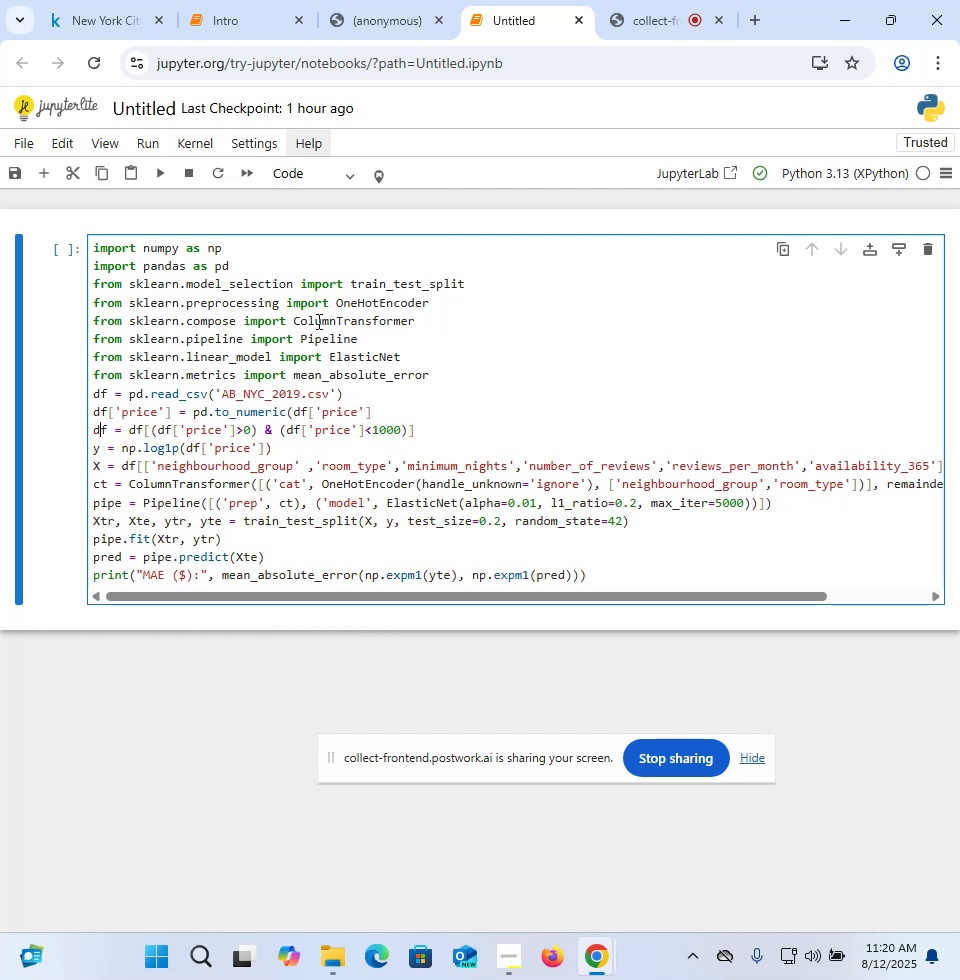 
key(ArrowLeft)
 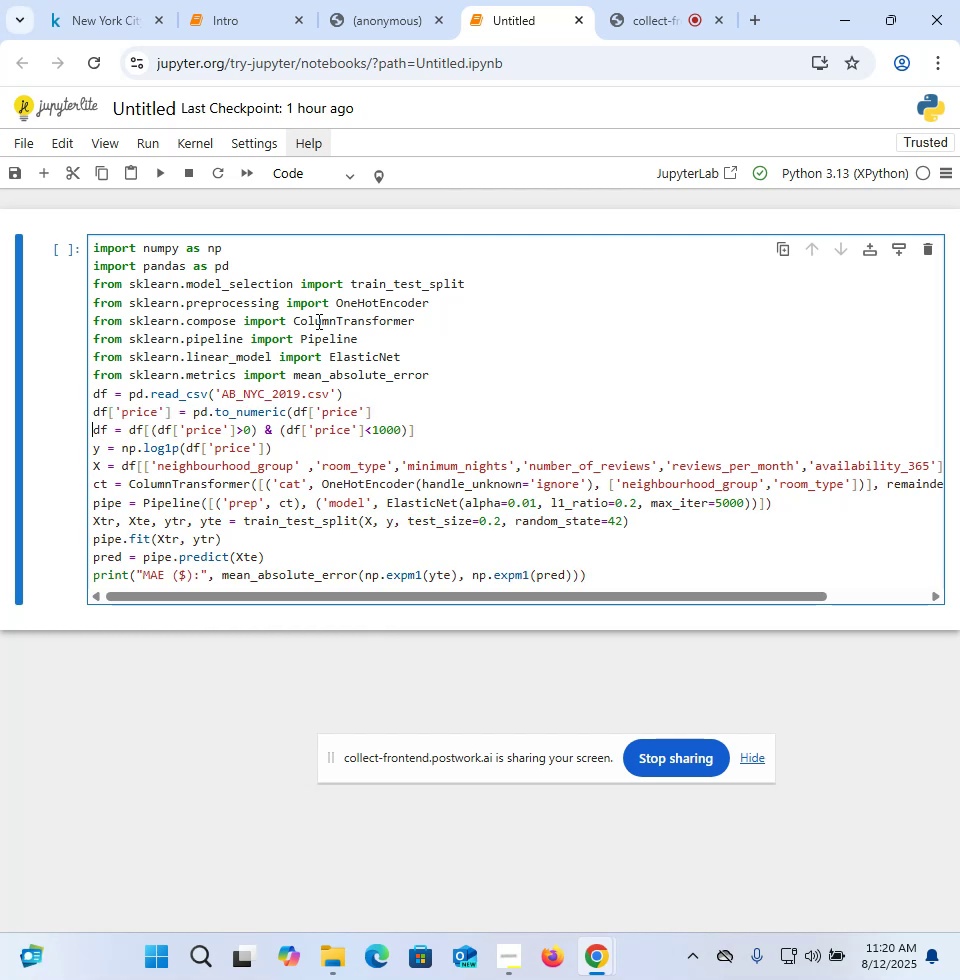 
key(ArrowLeft)
 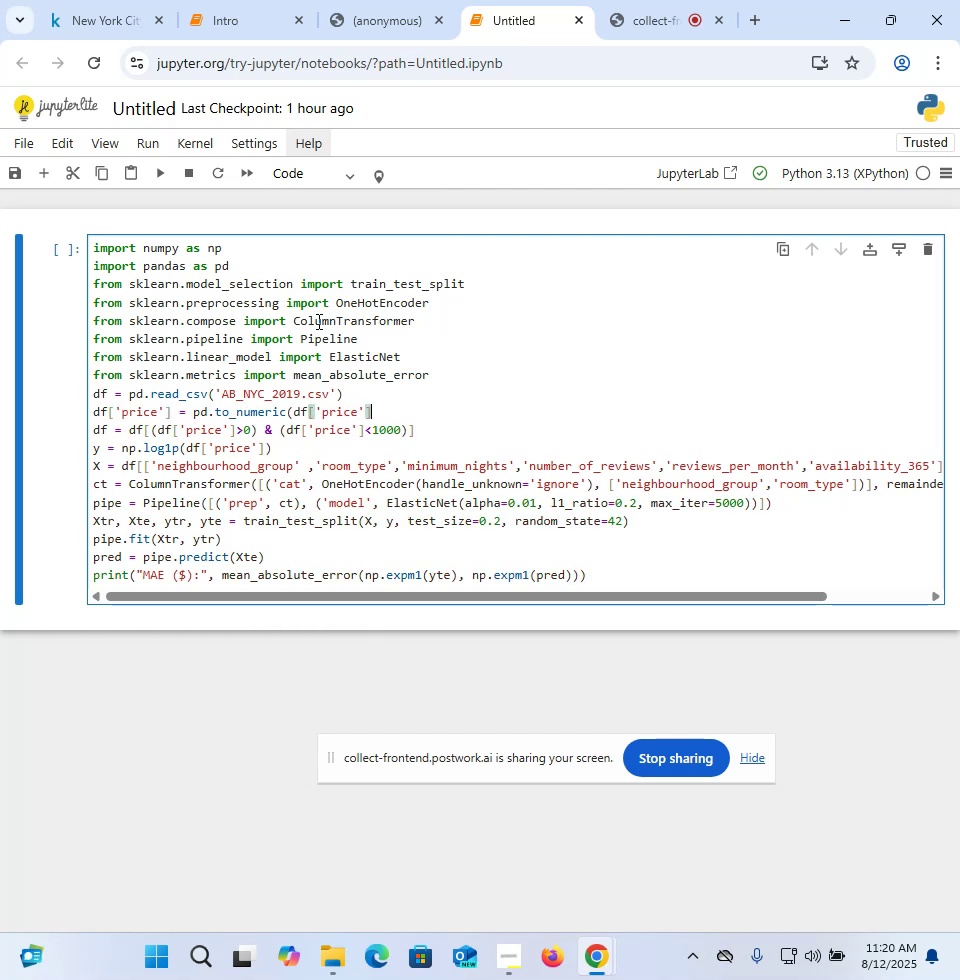 
hold_key(key=ShiftLeft, duration=1.17)
 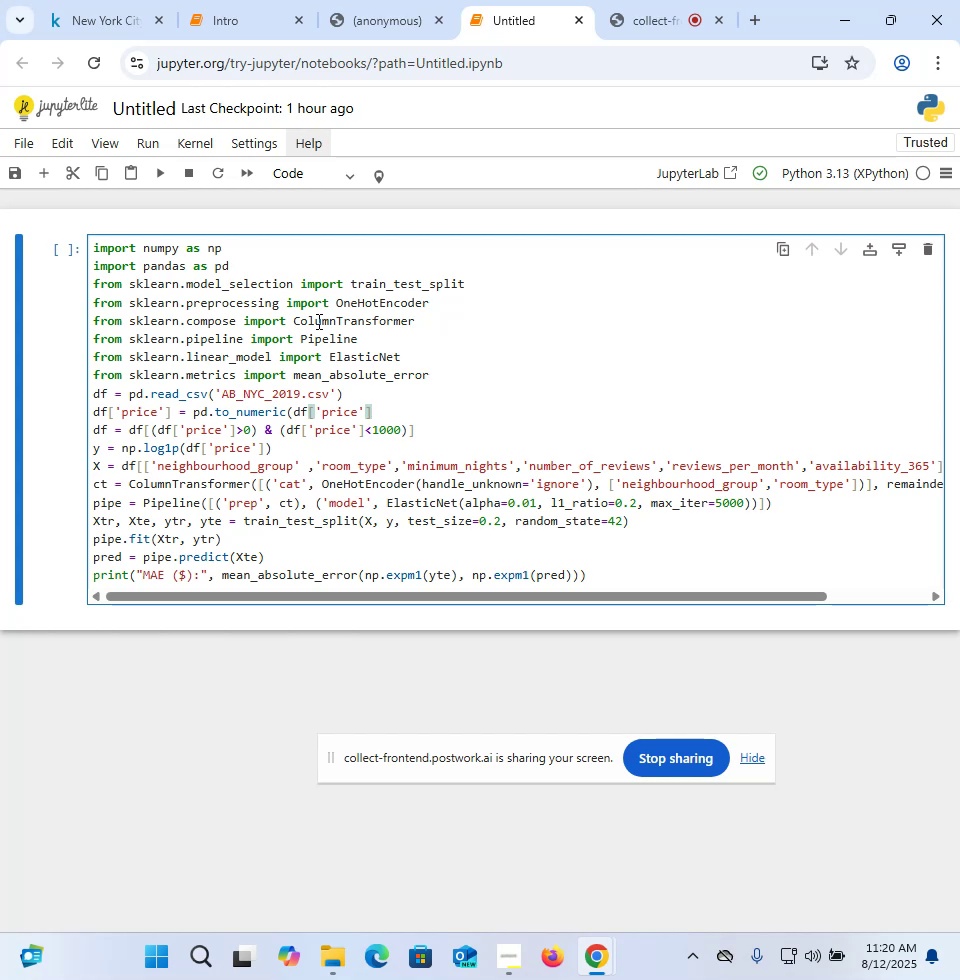 
type(,errors='coerce').dropna(''))
 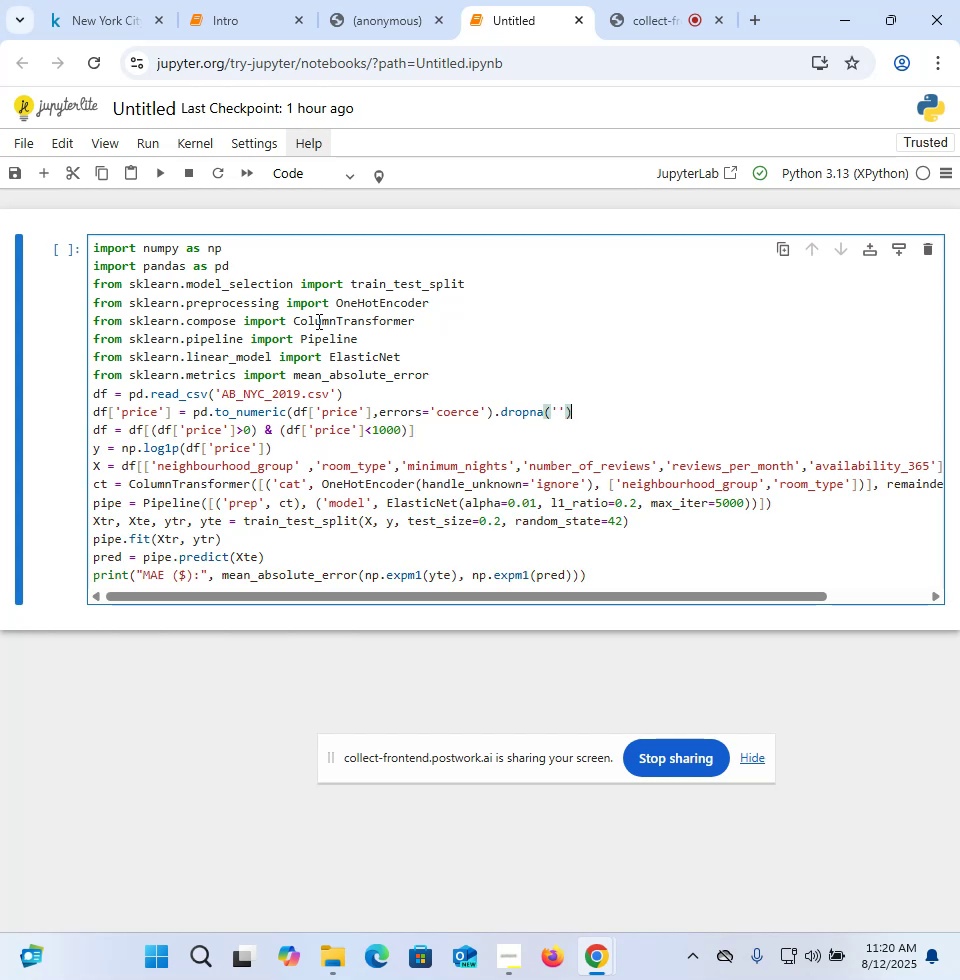 
wait(9.81)
 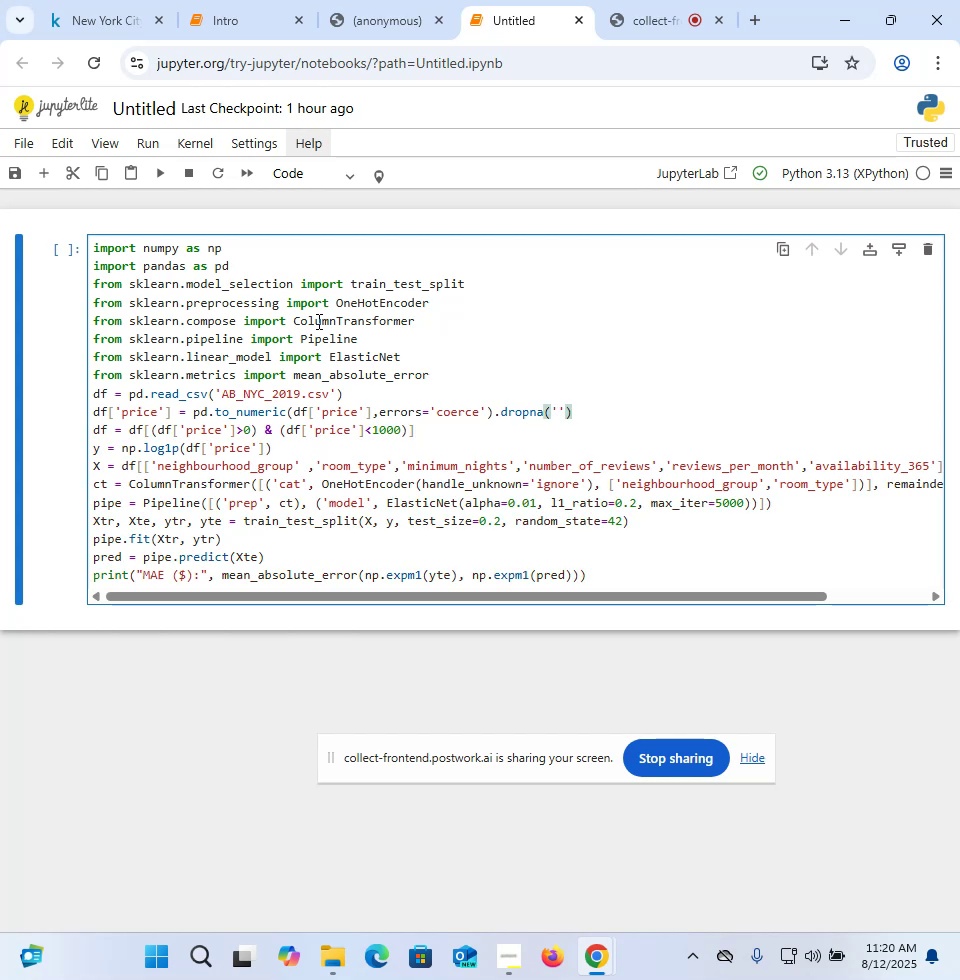 
key(ArrowLeft)
 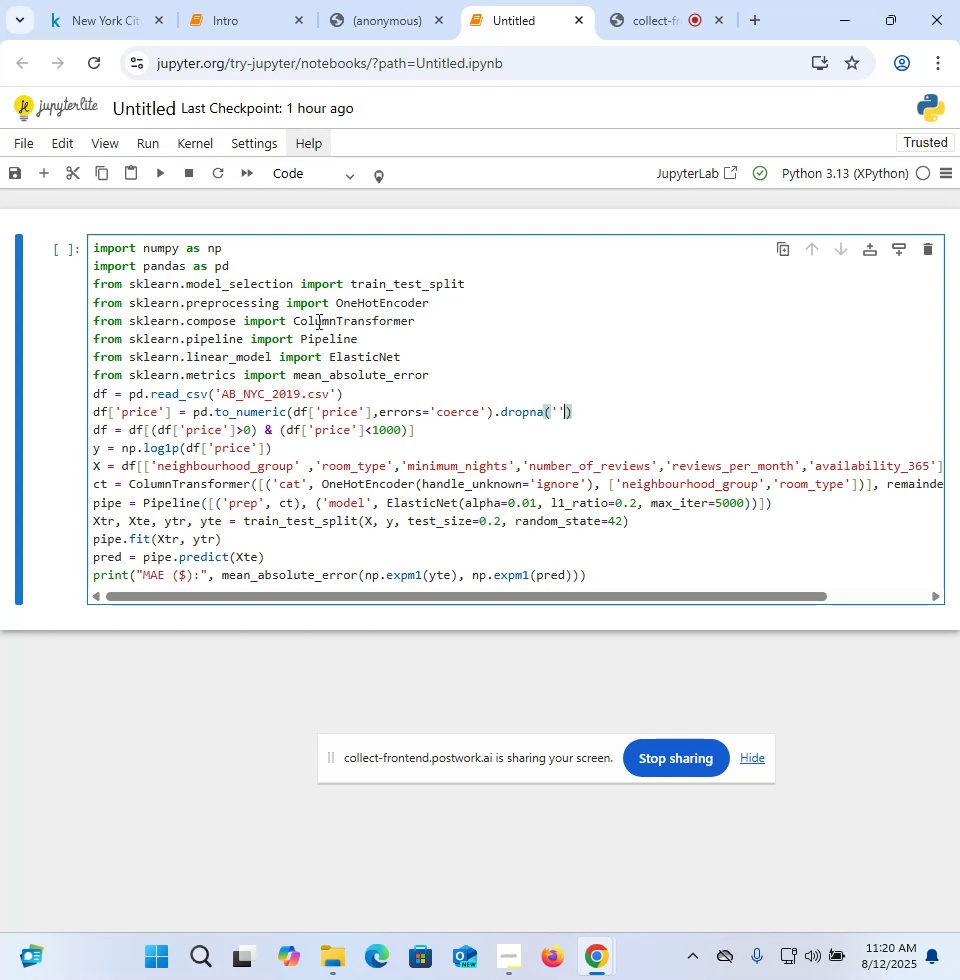 
key(Backspace)
 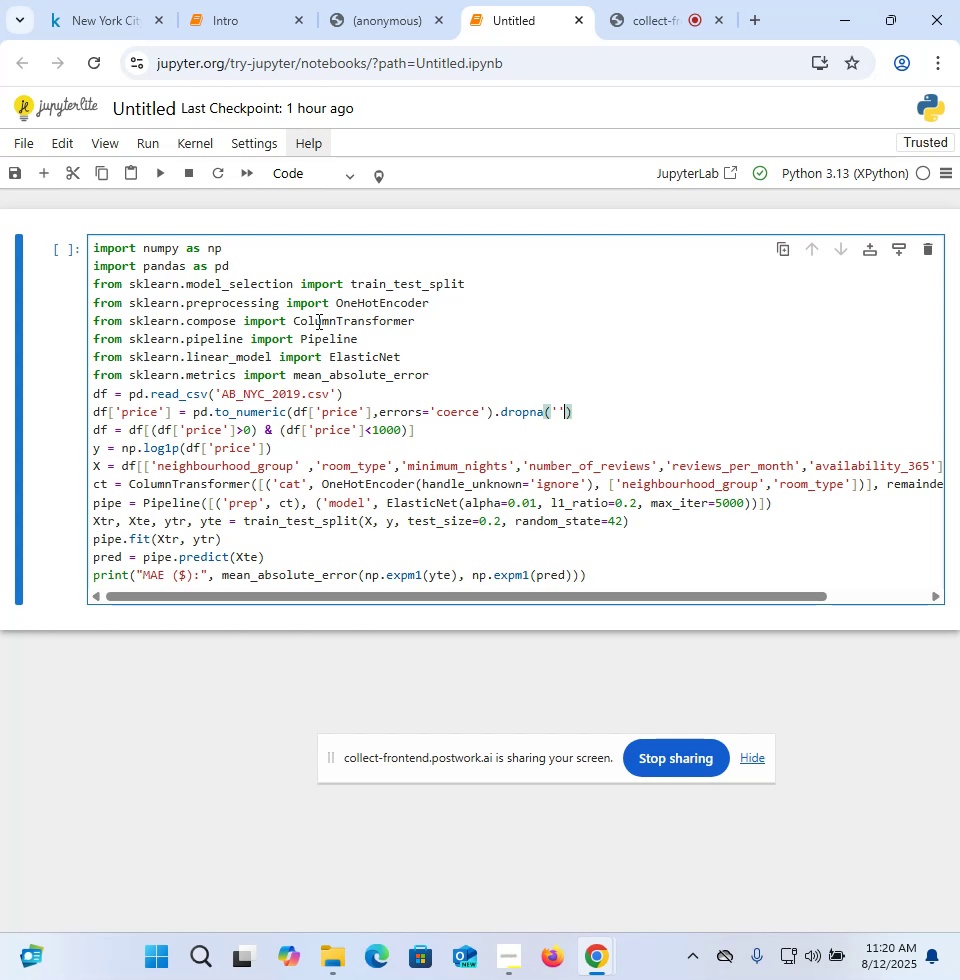 
key(Backspace)
 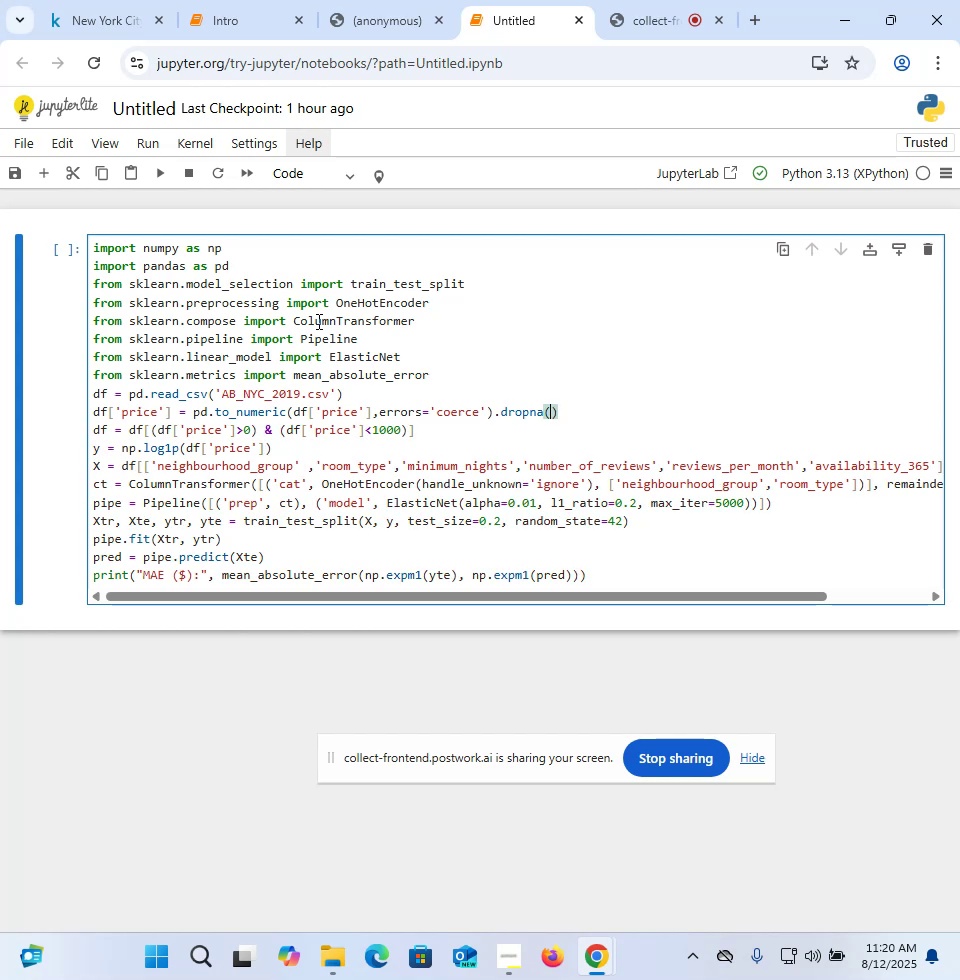 
key(ArrowRight)
 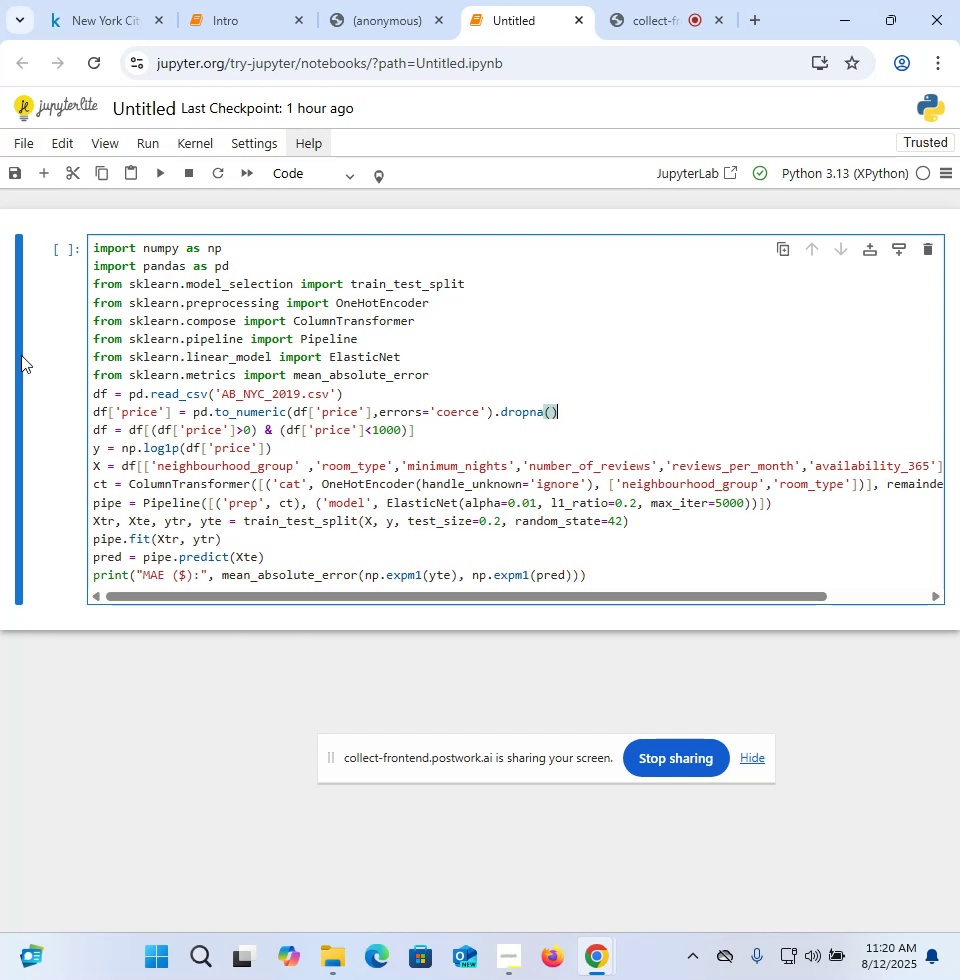 
left_click([115, 392])
 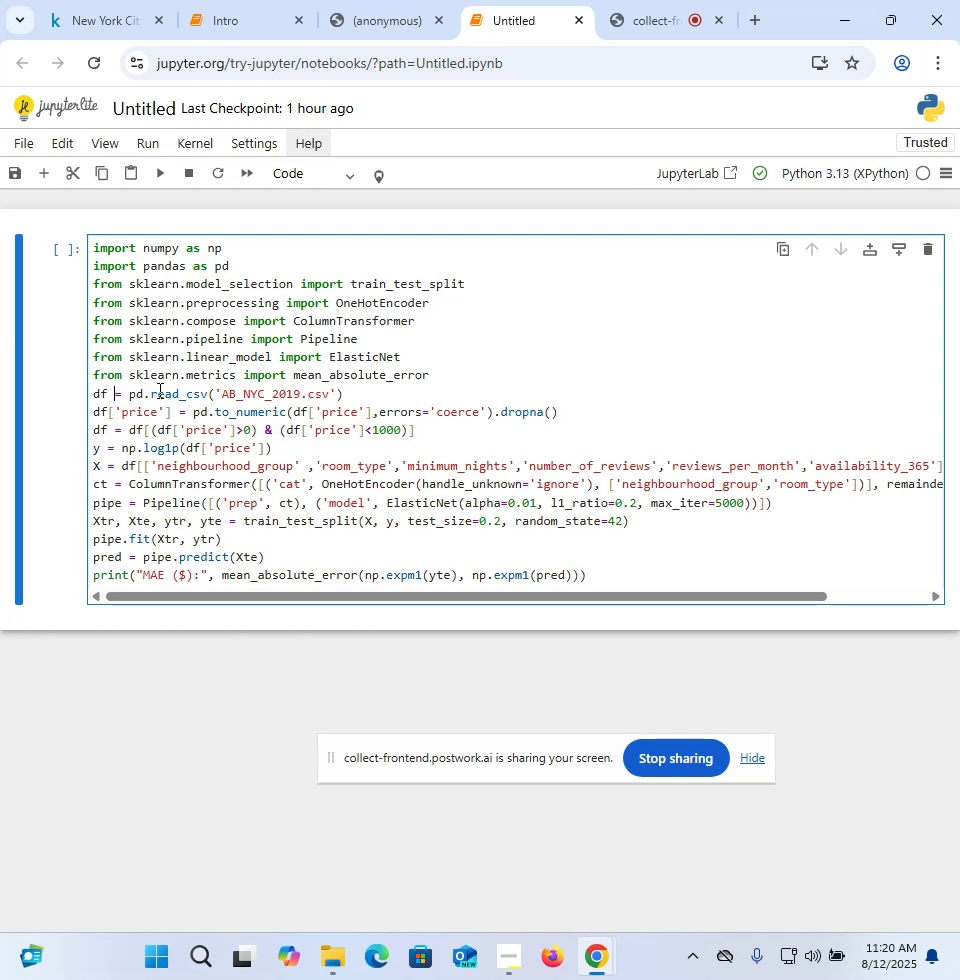 
key(Space)
 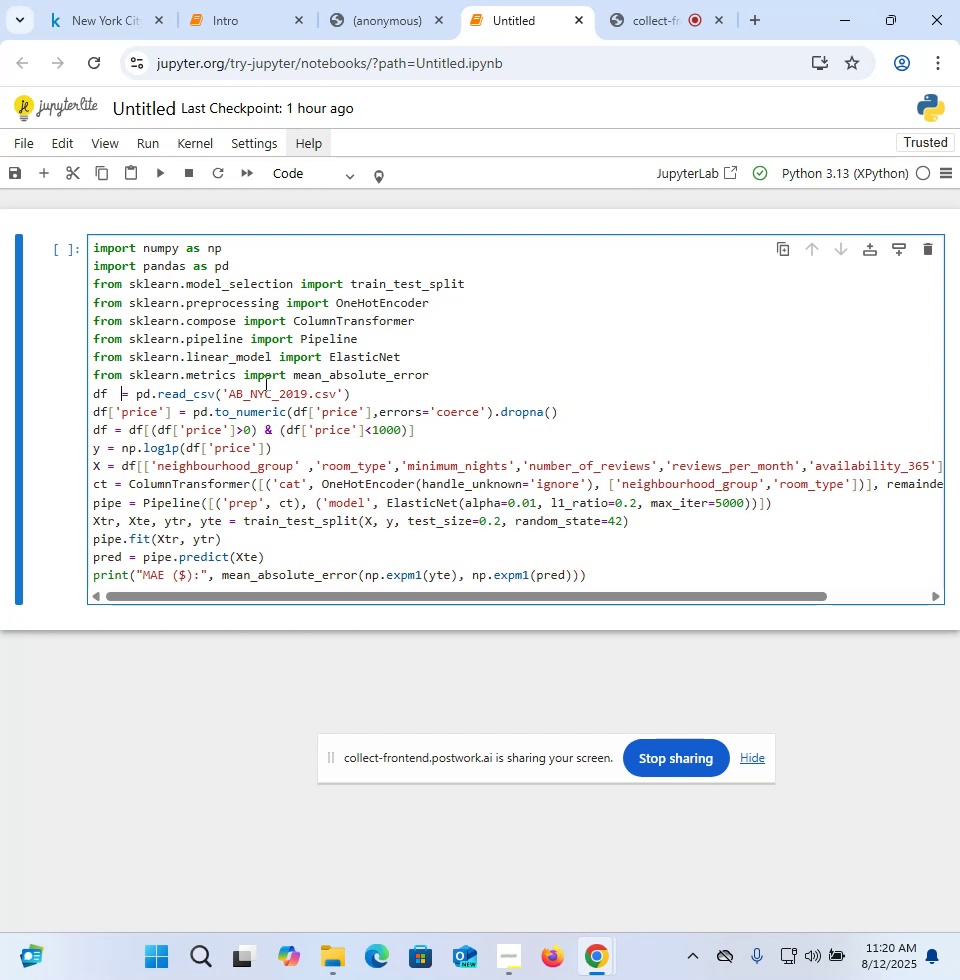 
key(Space)
 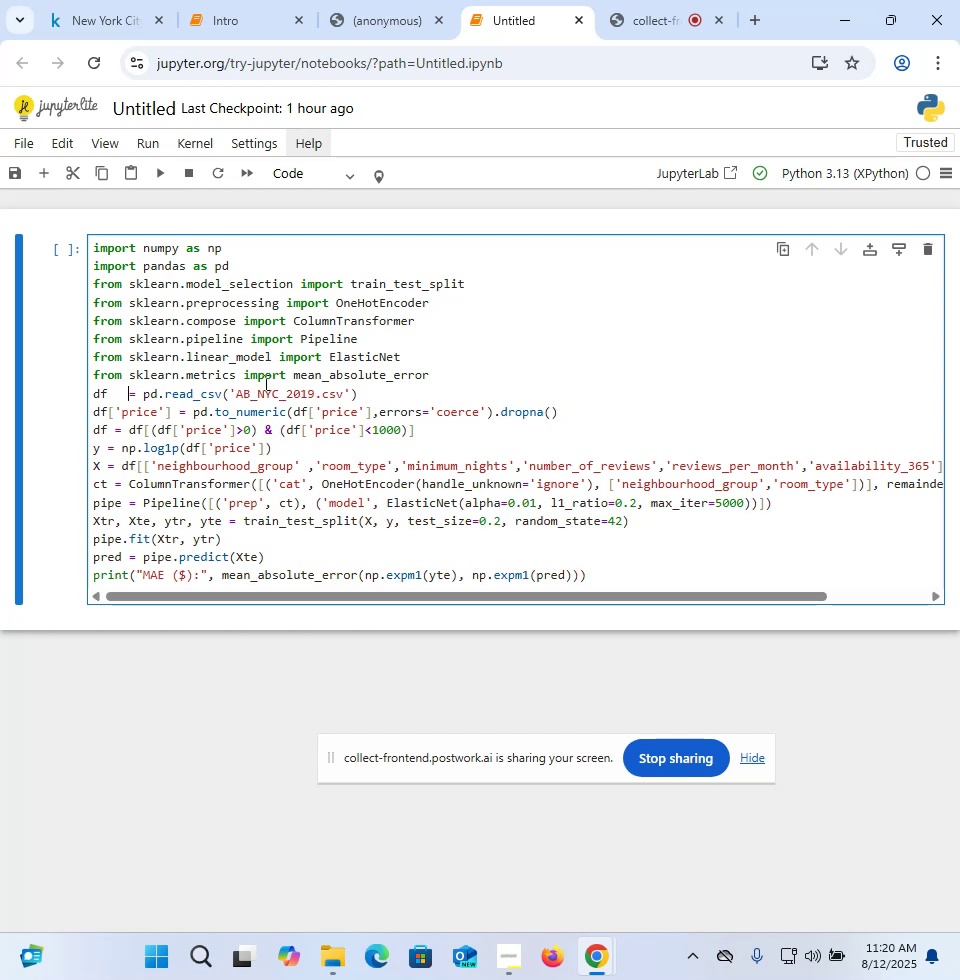 
key(Space)
 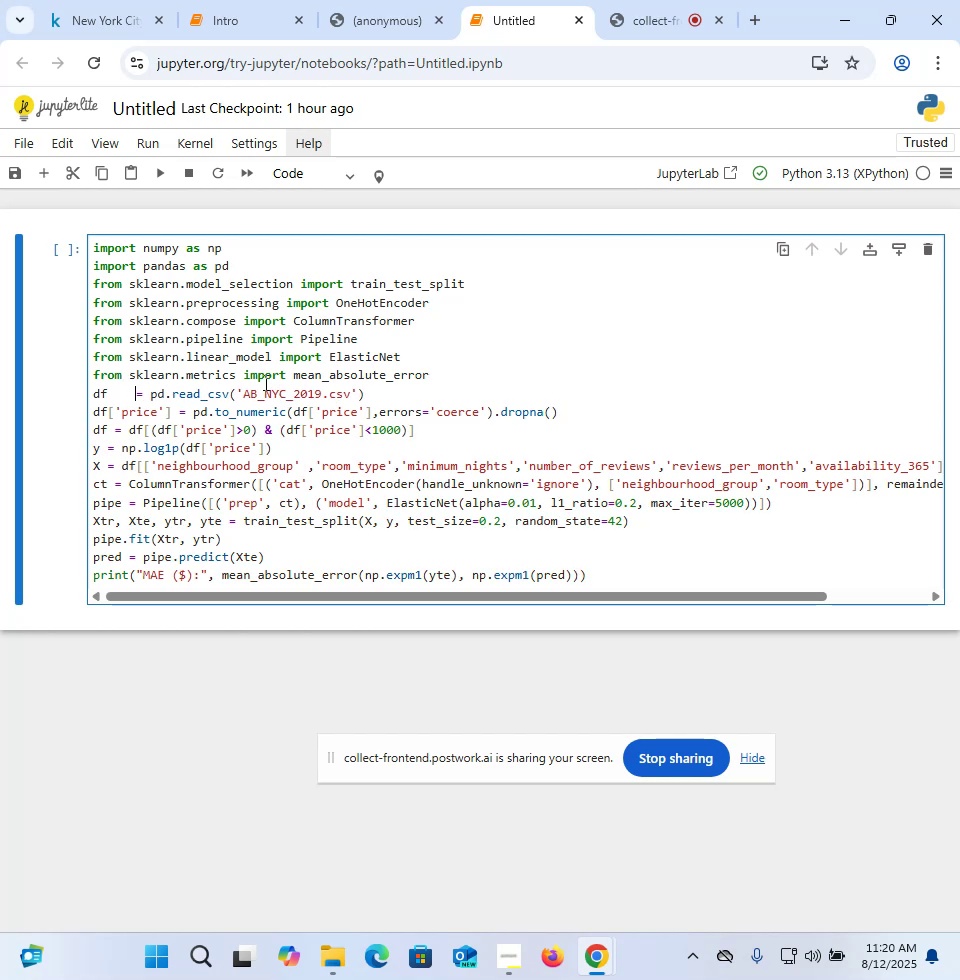 
key(Space)
 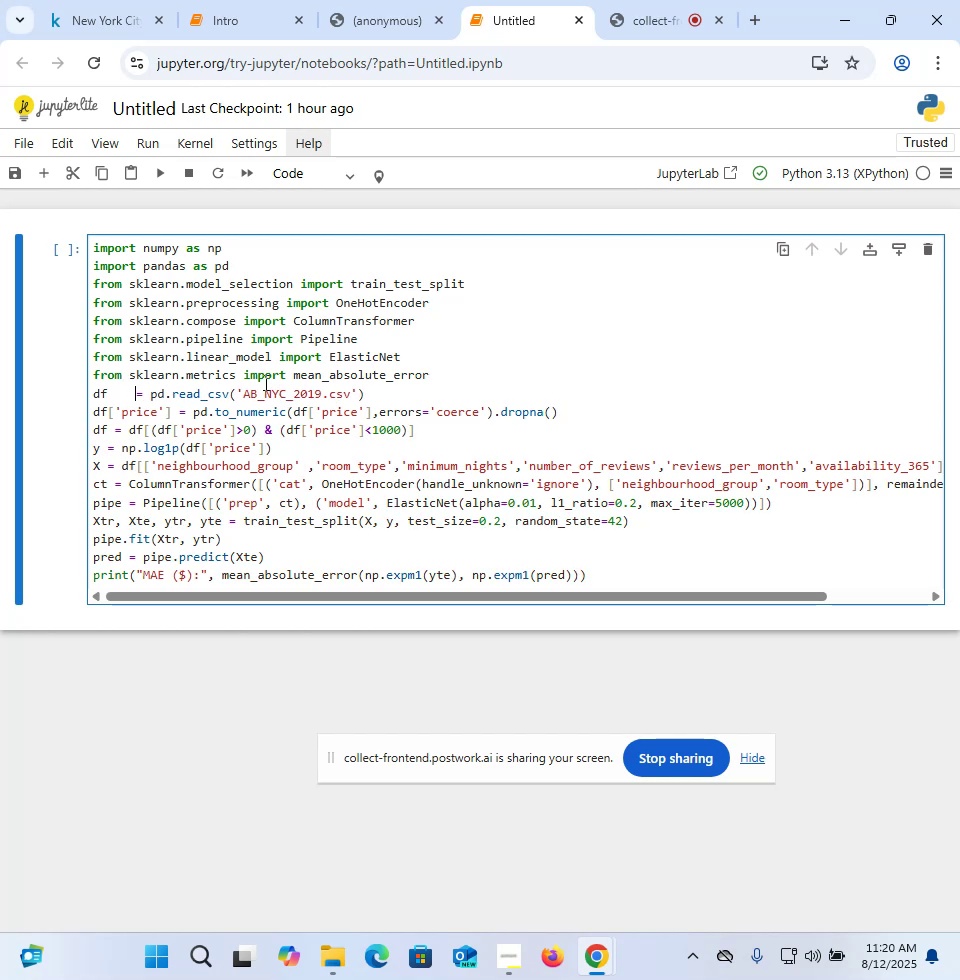 
key(Space)
 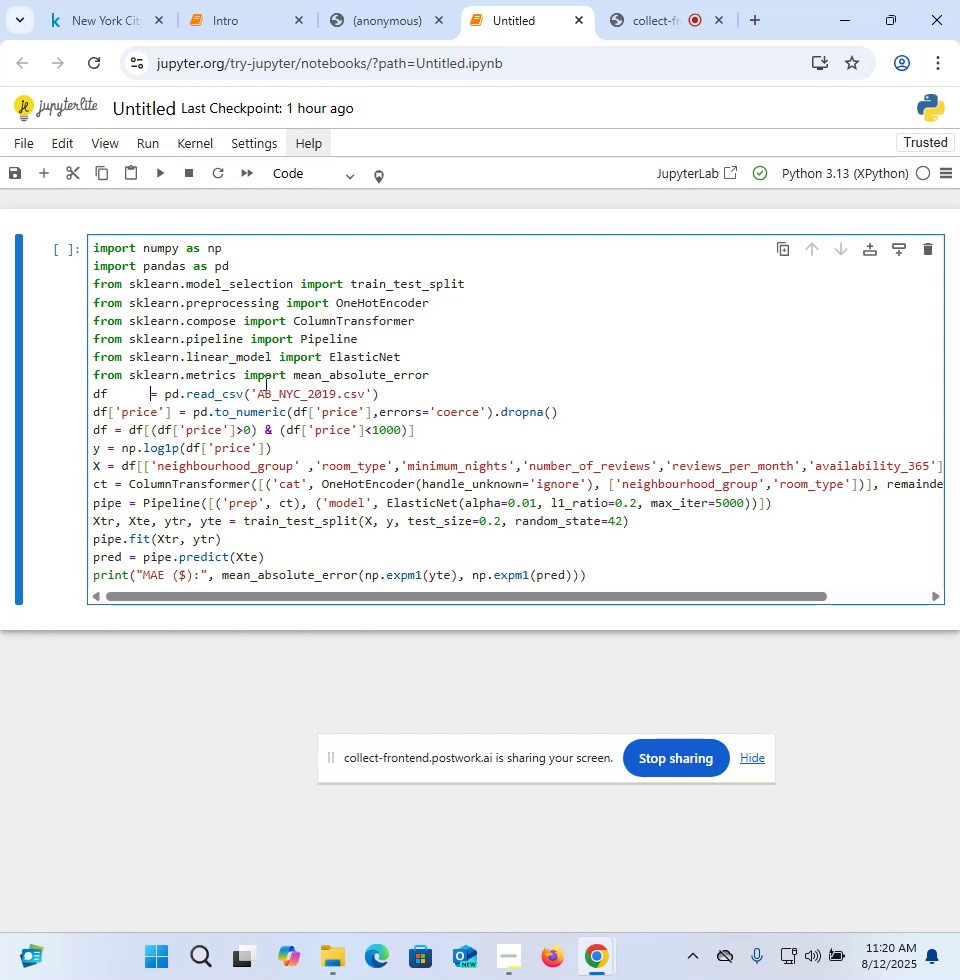 
key(Space)
 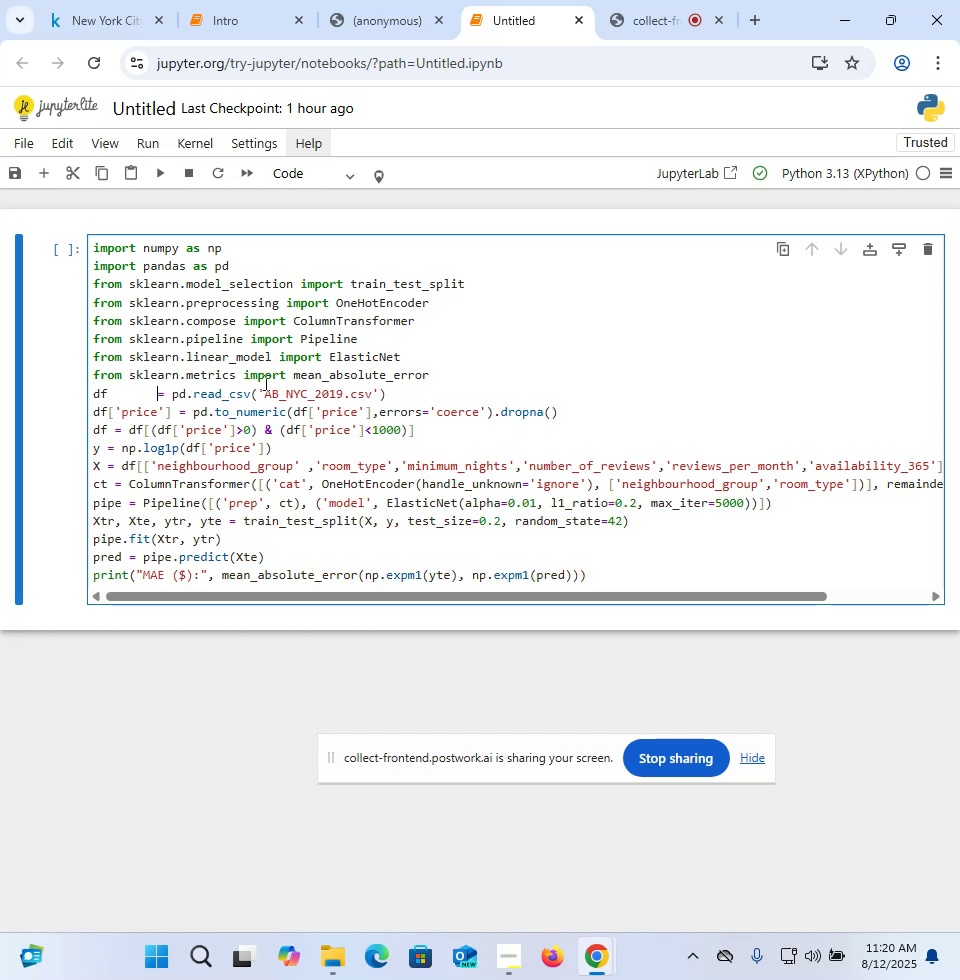 
key(Space)
 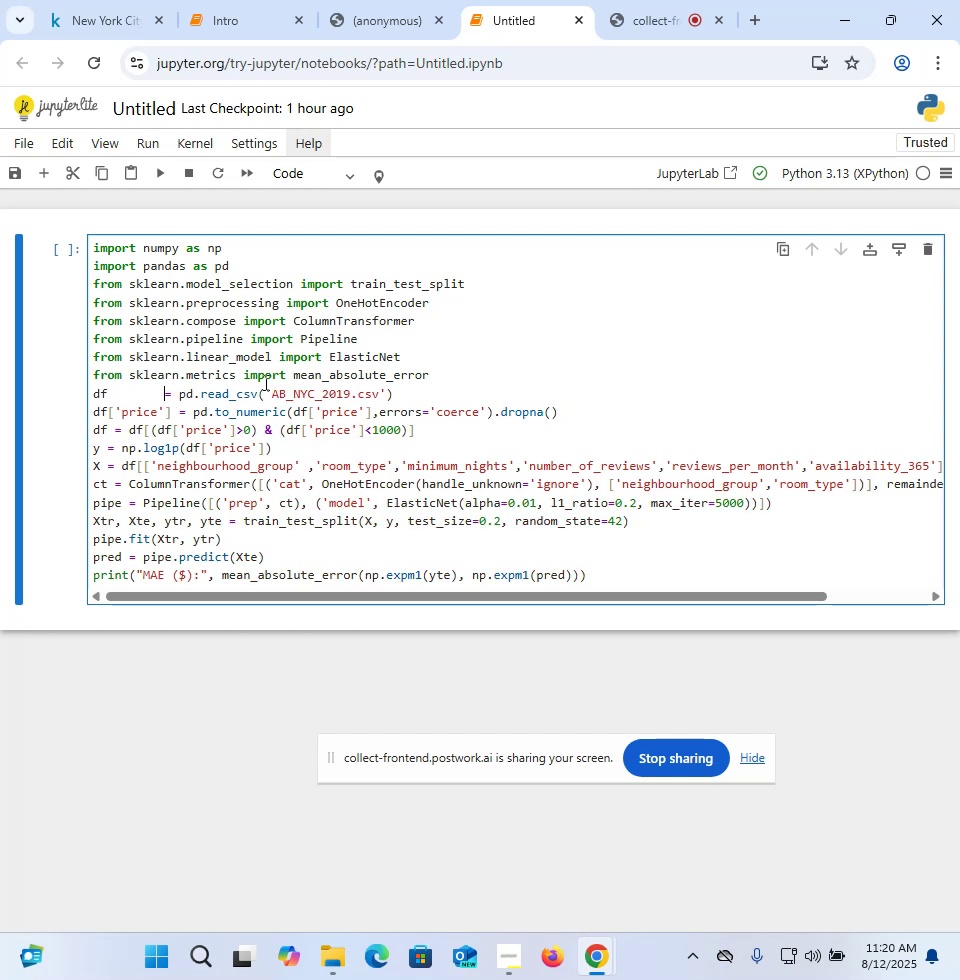 
key(Space)
 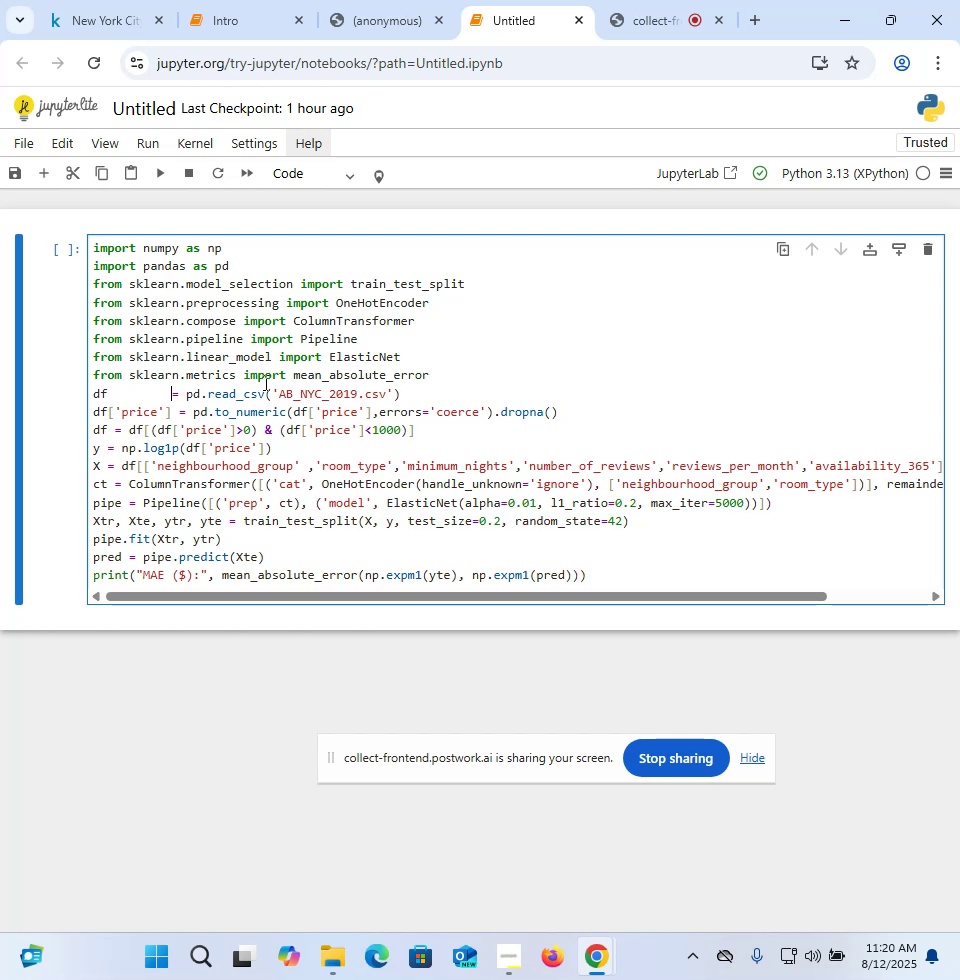 
key(Space)
 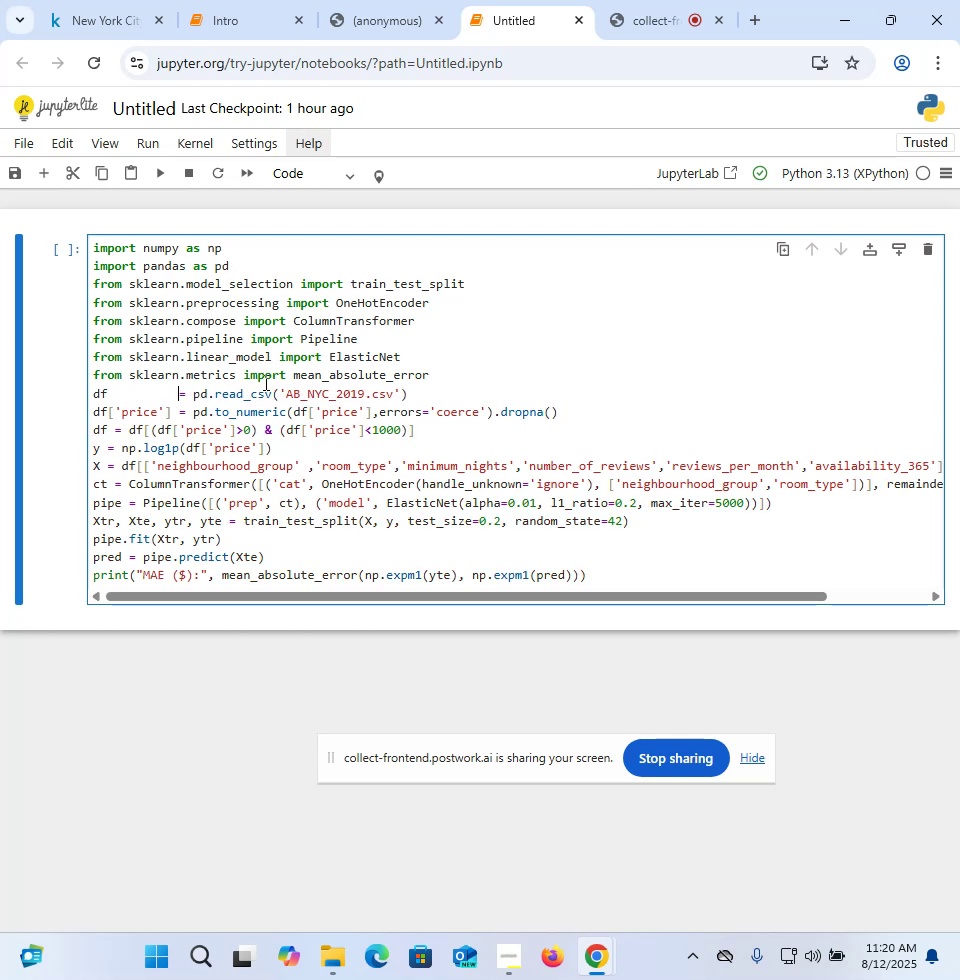 
key(ArrowDown)
 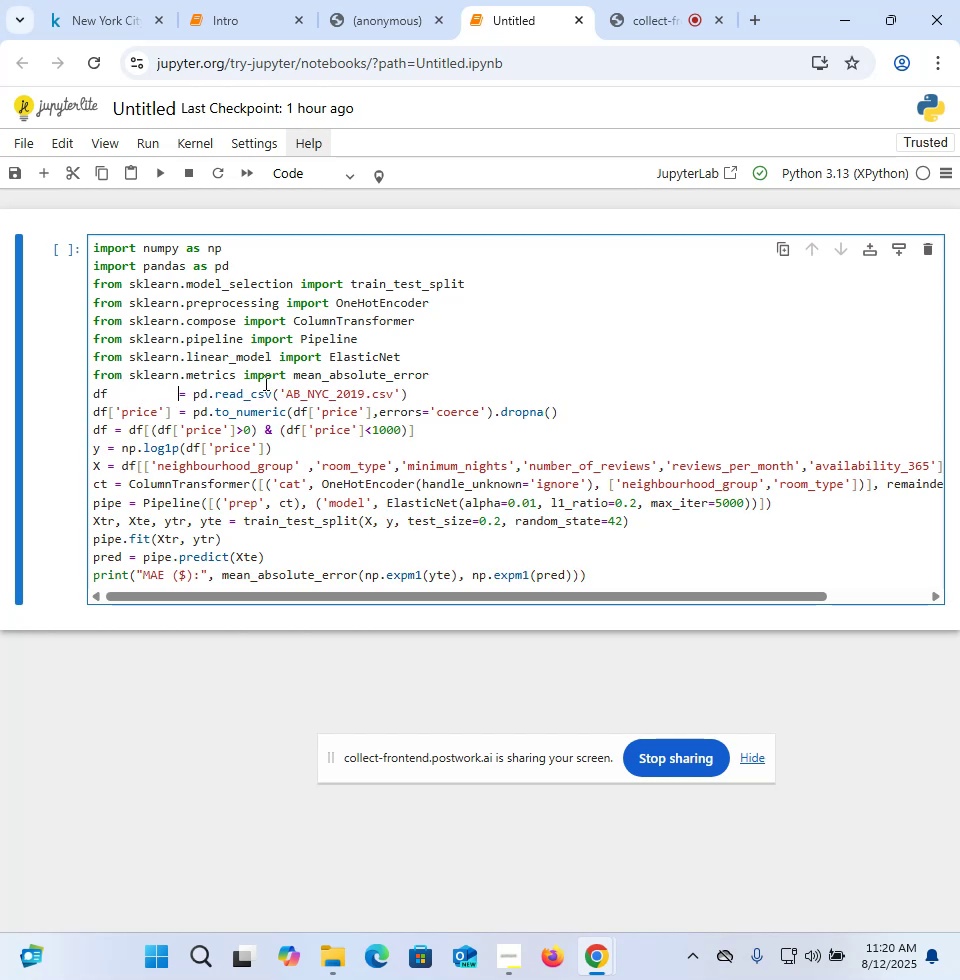 
key(ArrowLeft)
 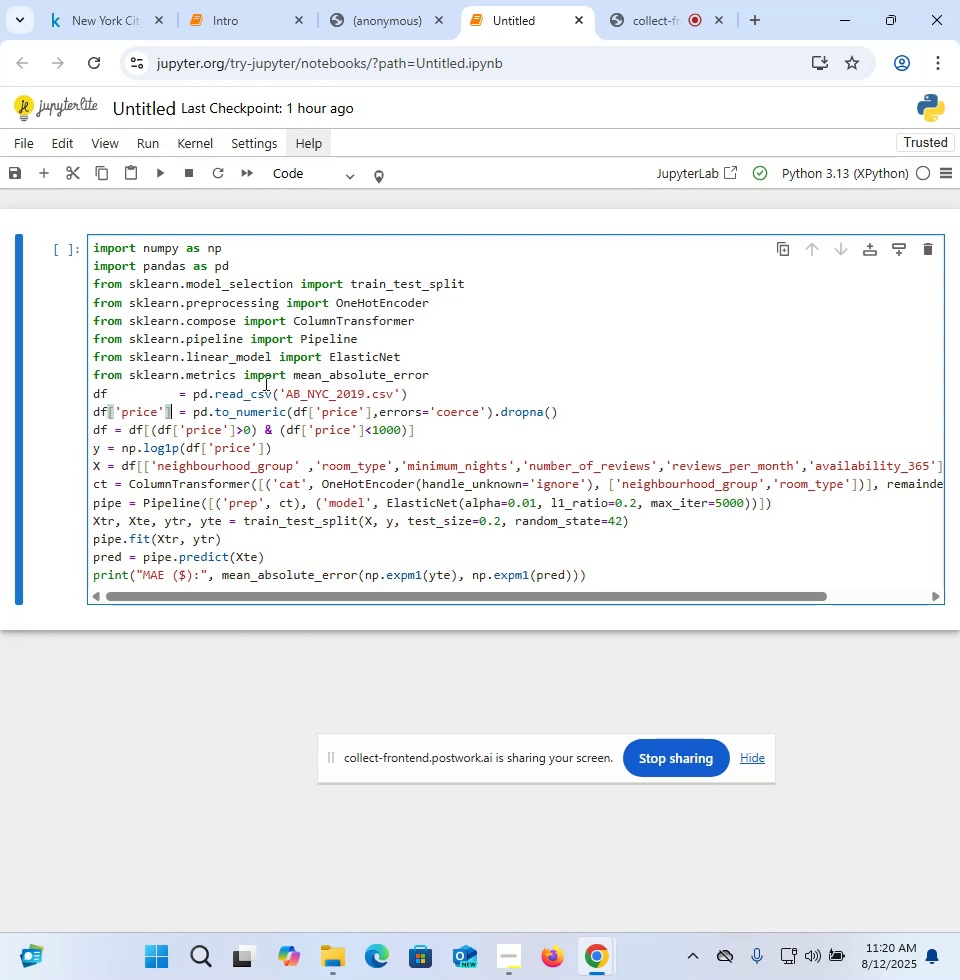 
key(ArrowLeft)
 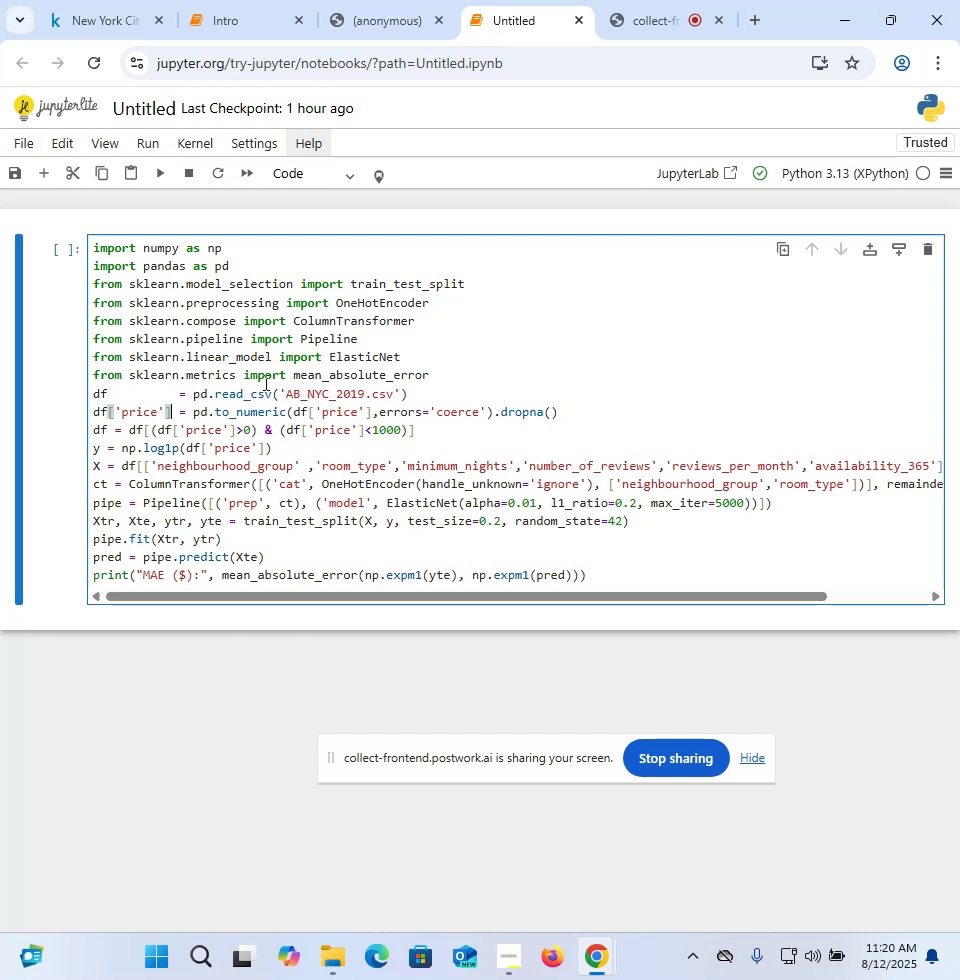 
key(ArrowLeft)
 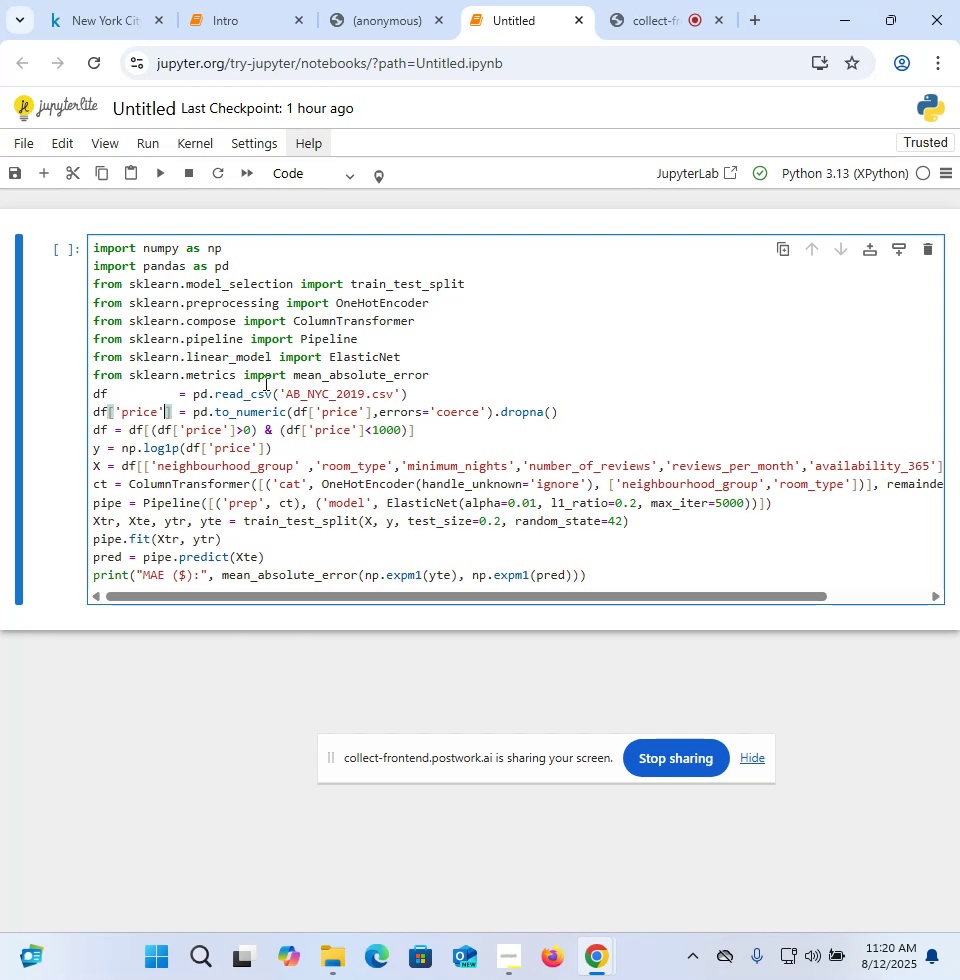 
key(ArrowDown)
 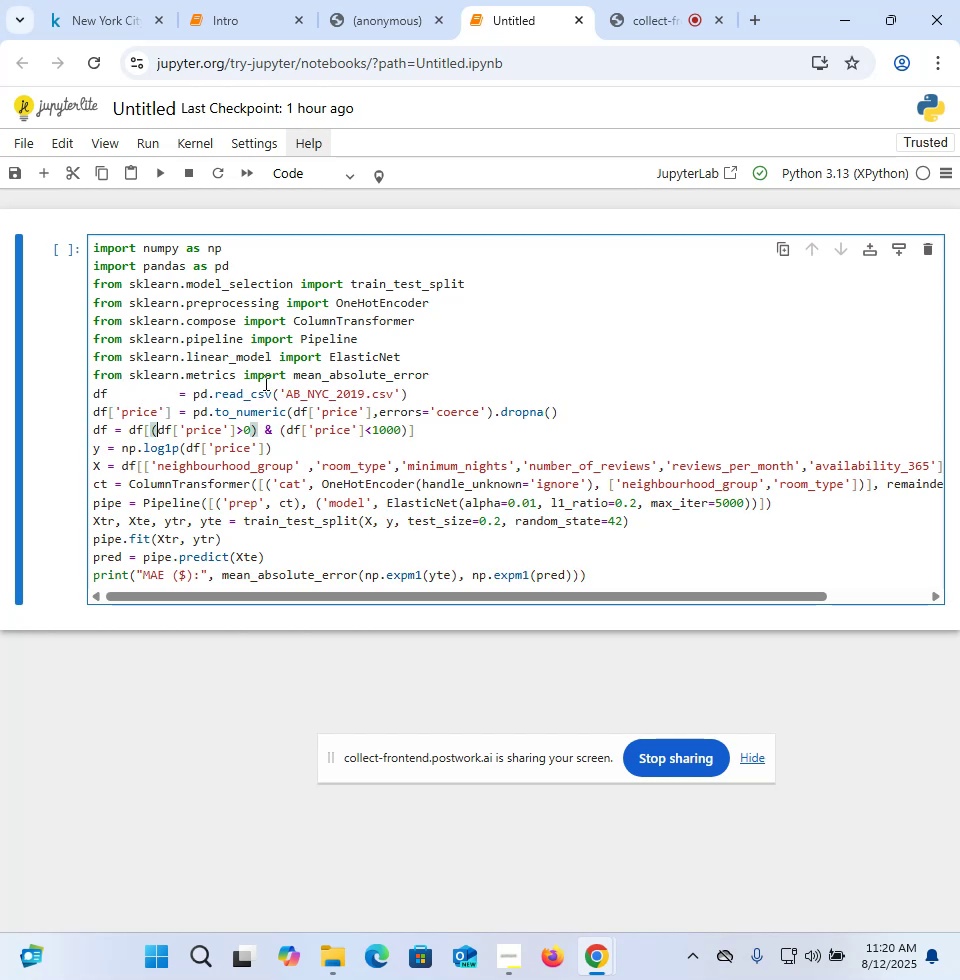 
key(ArrowLeft)
 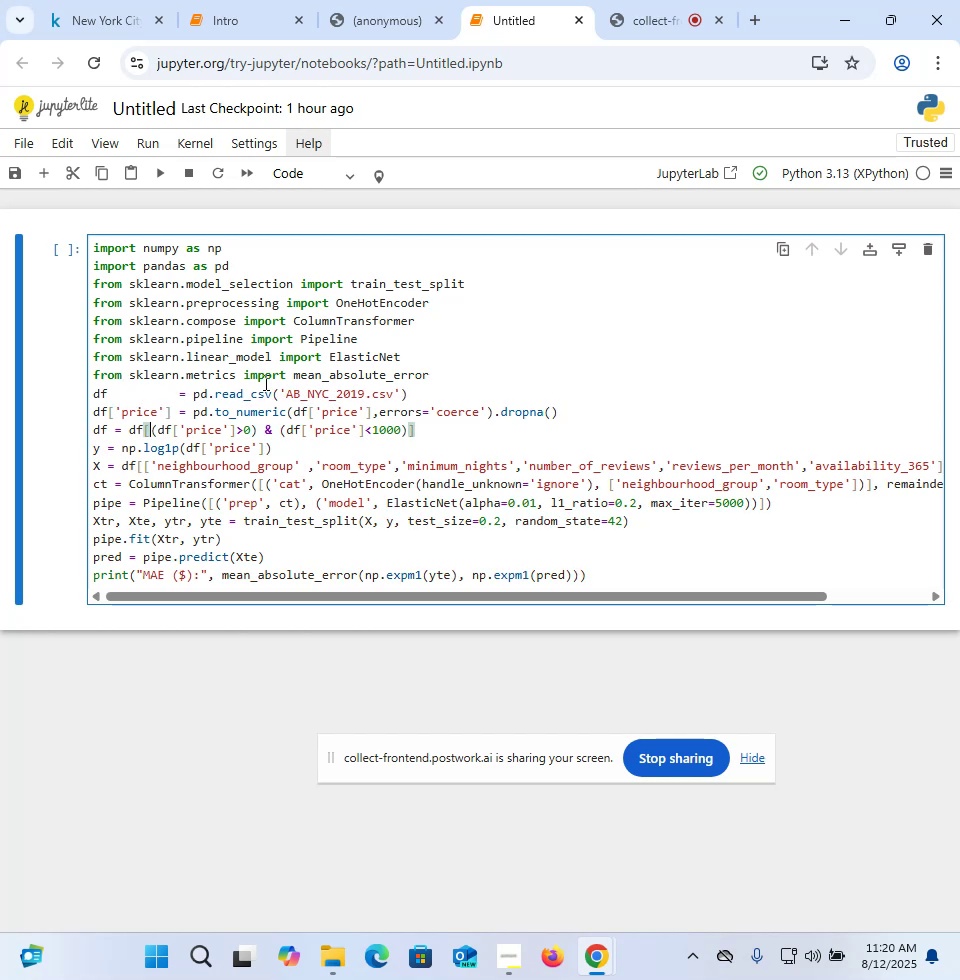 
key(ArrowLeft)
 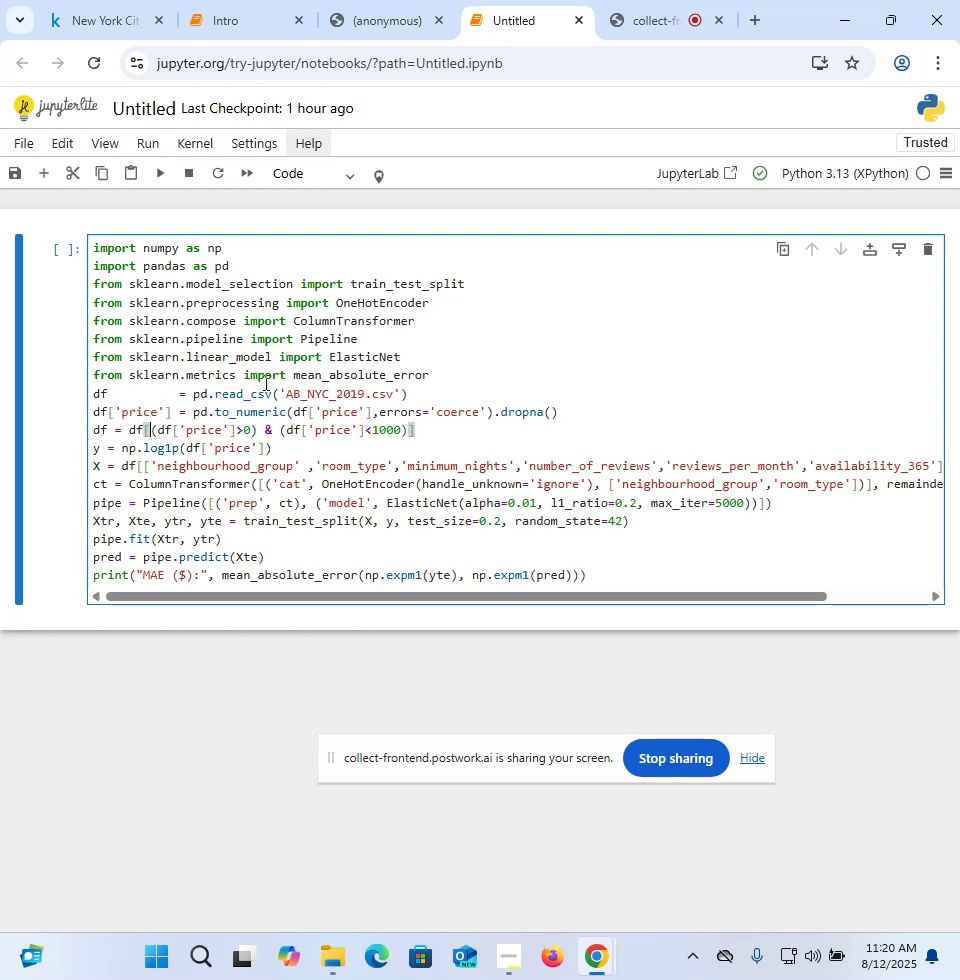 
key(ArrowLeft)
 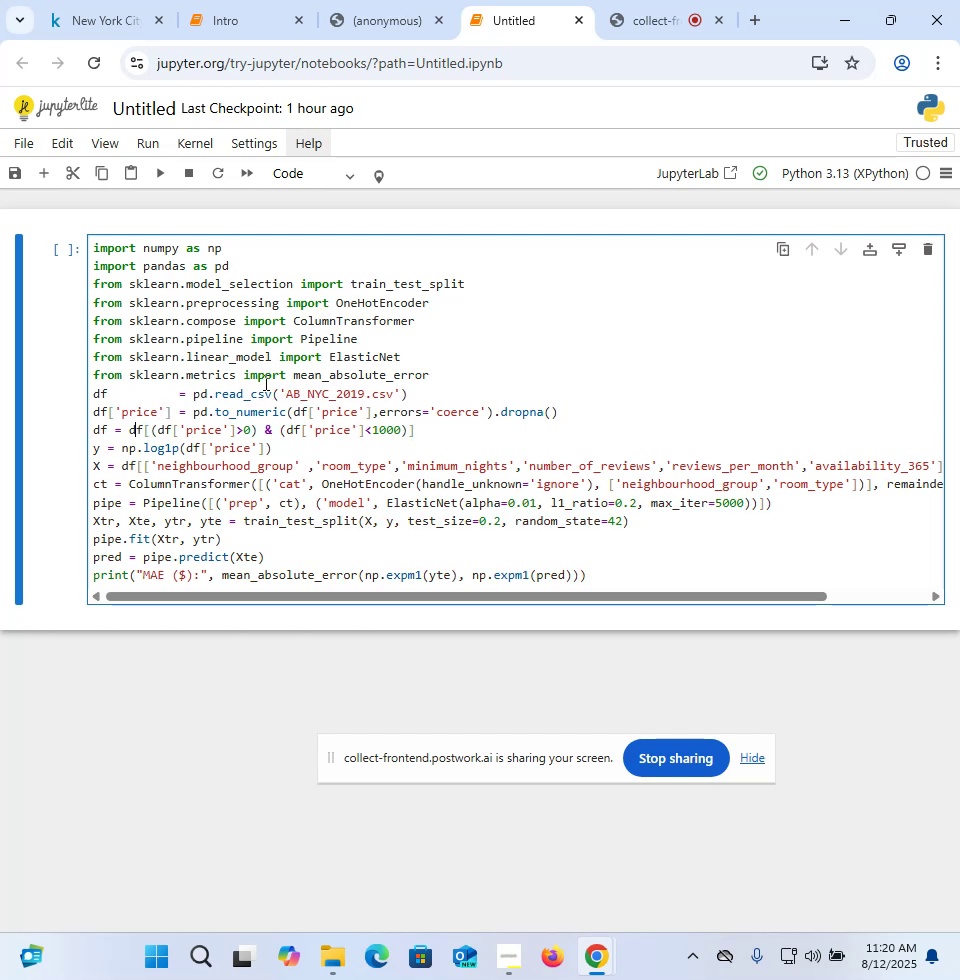 
key(ArrowLeft)
 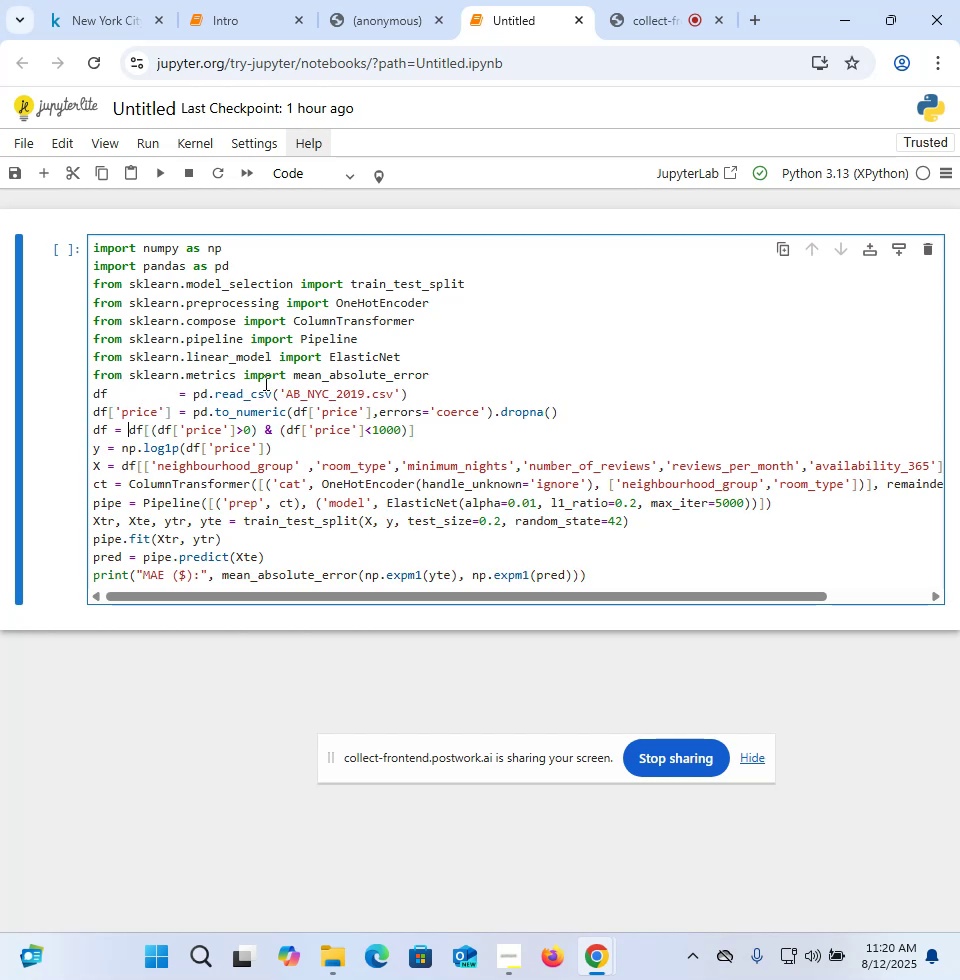 
key(ArrowLeft)
 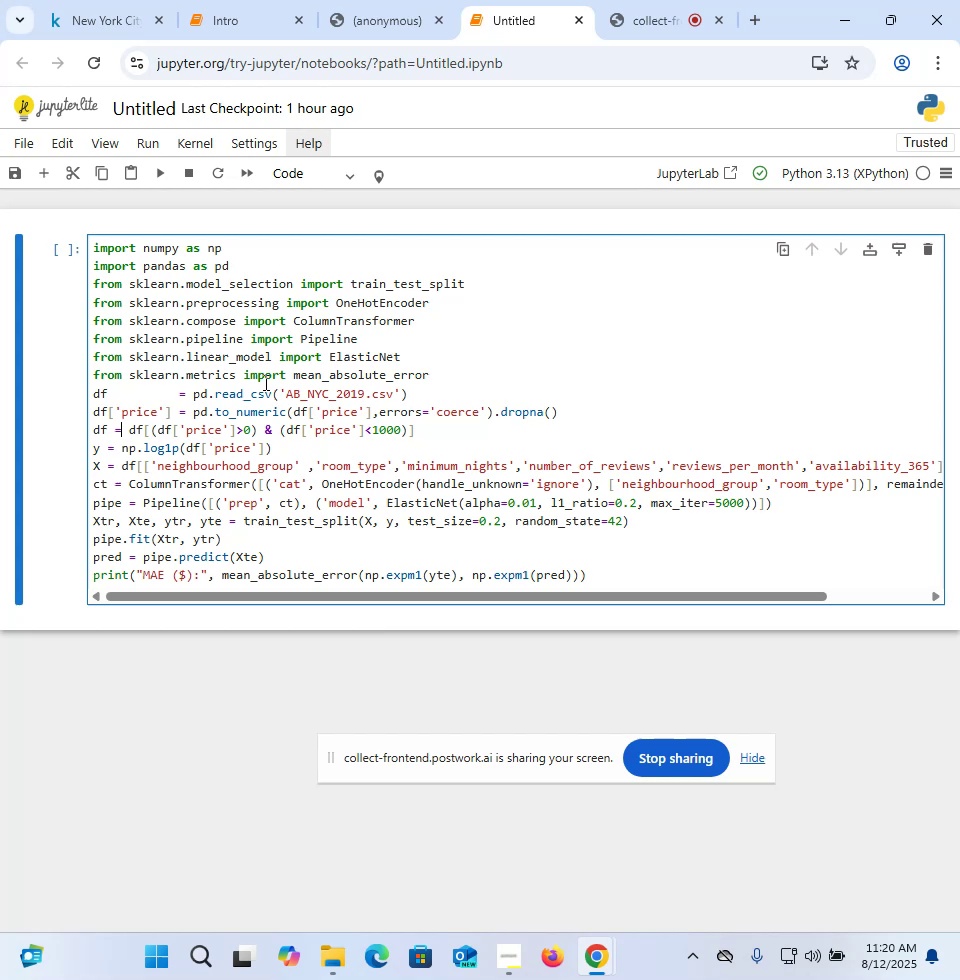 
key(ArrowLeft)
 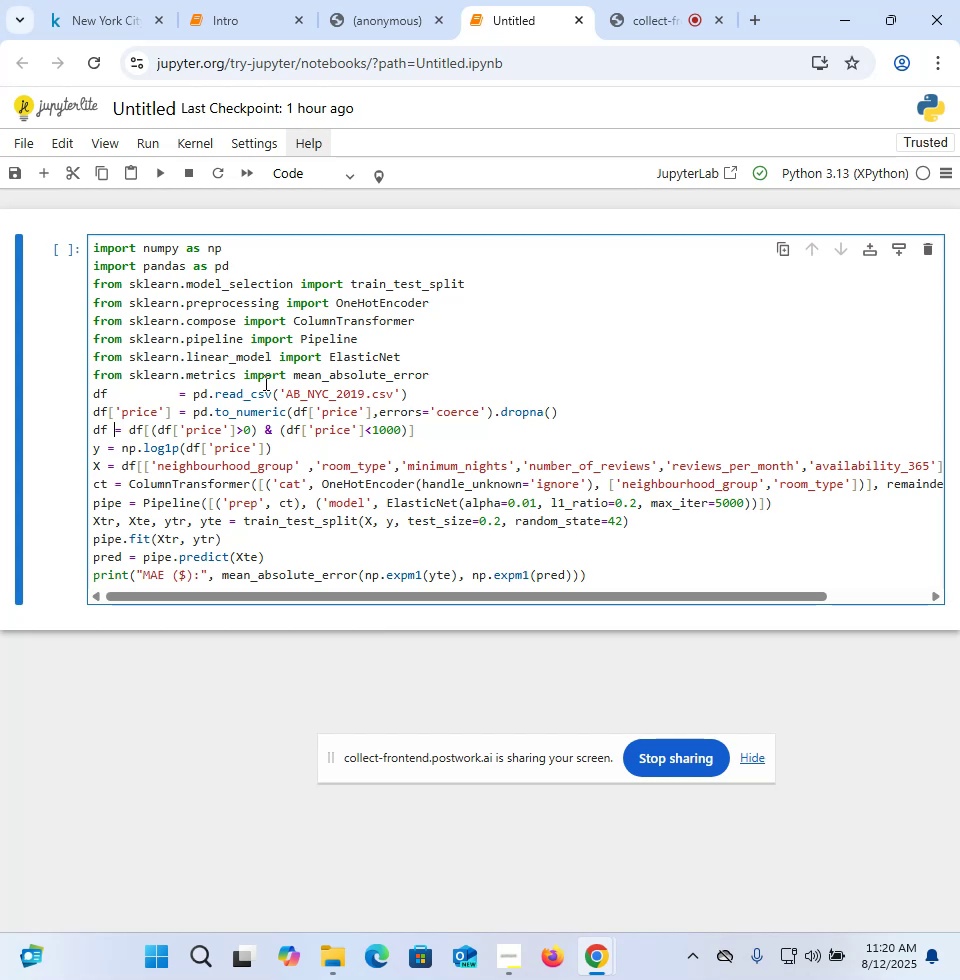 
key(Space)
 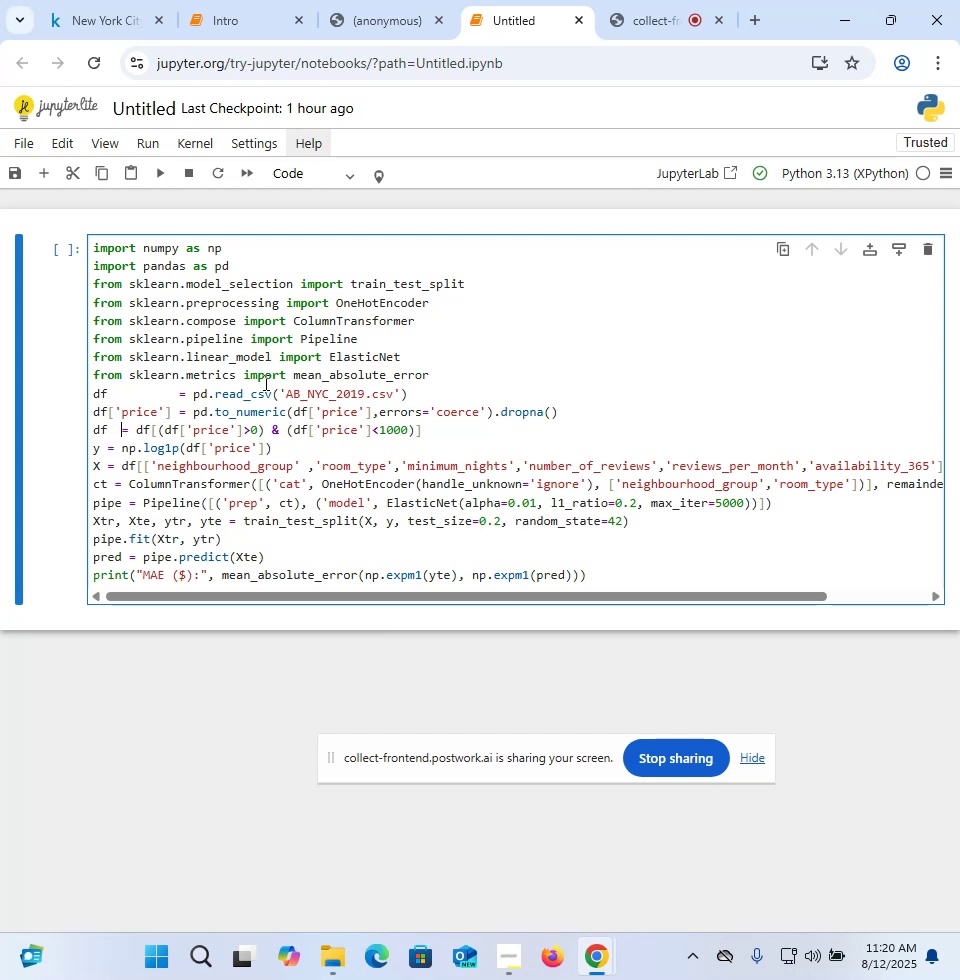 
key(Space)
 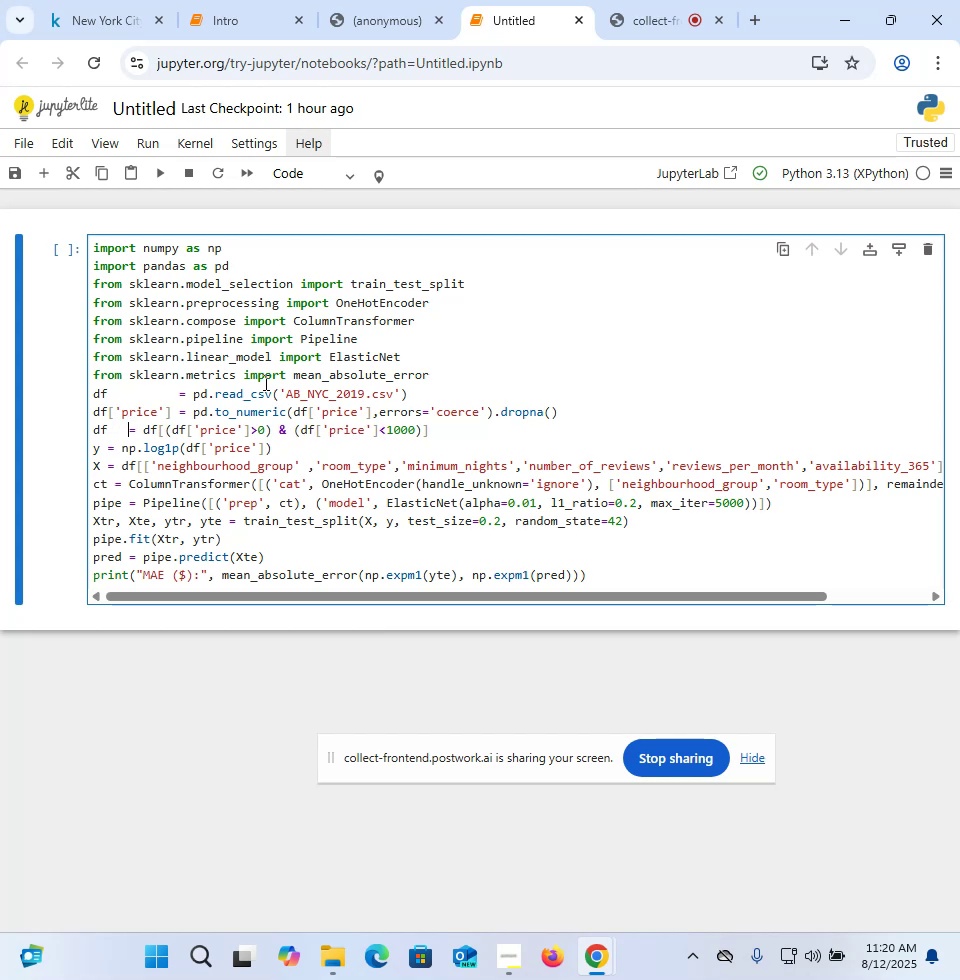 
key(Space)
 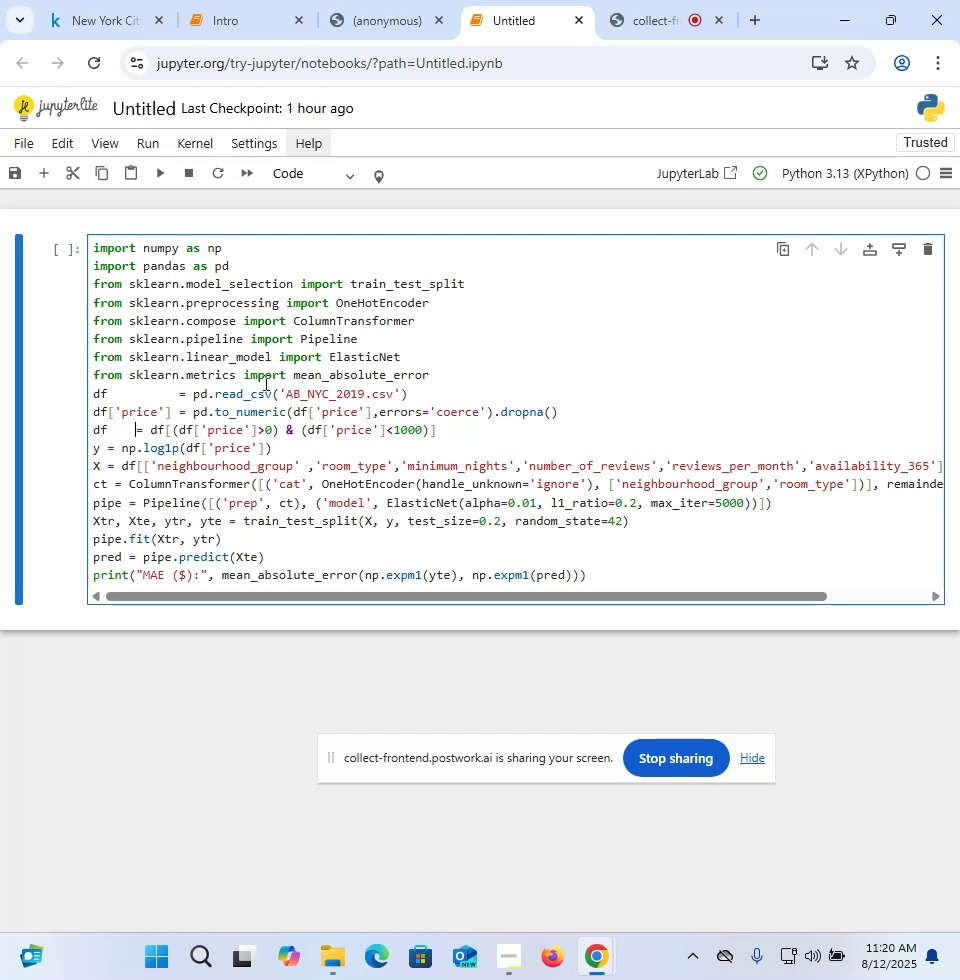 
key(Space)
 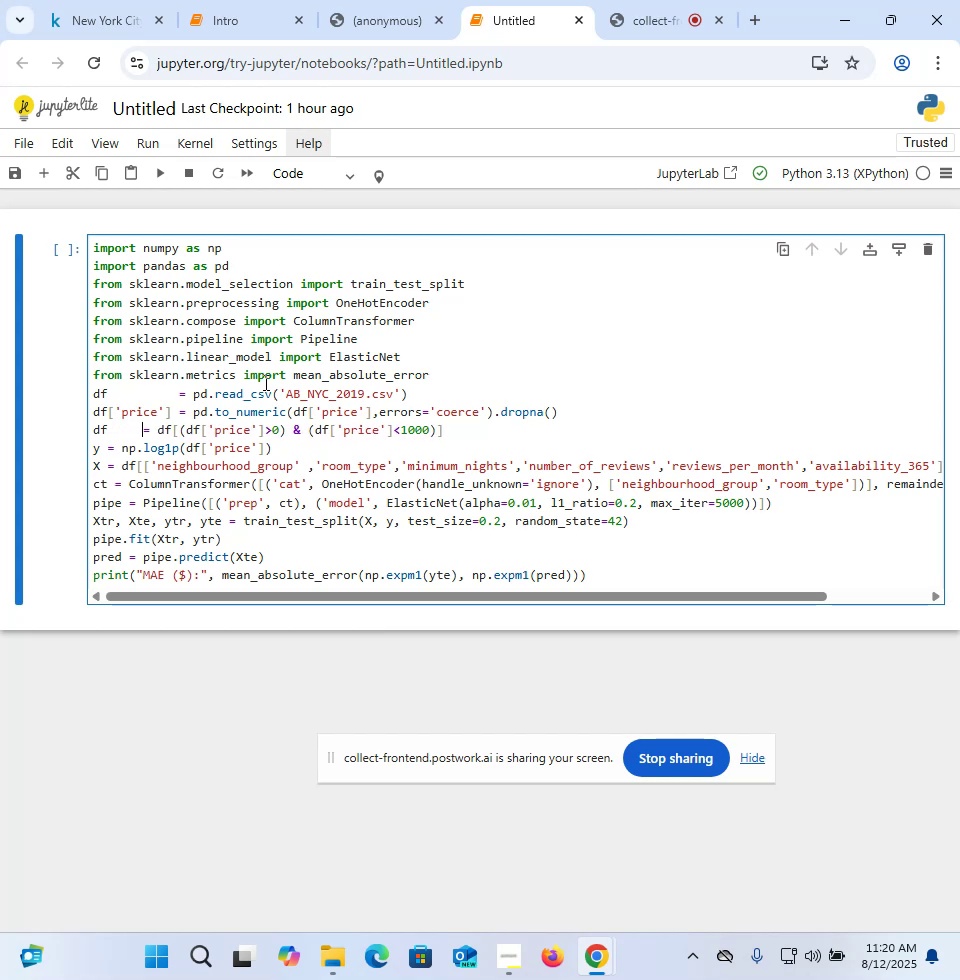 
key(Space)
 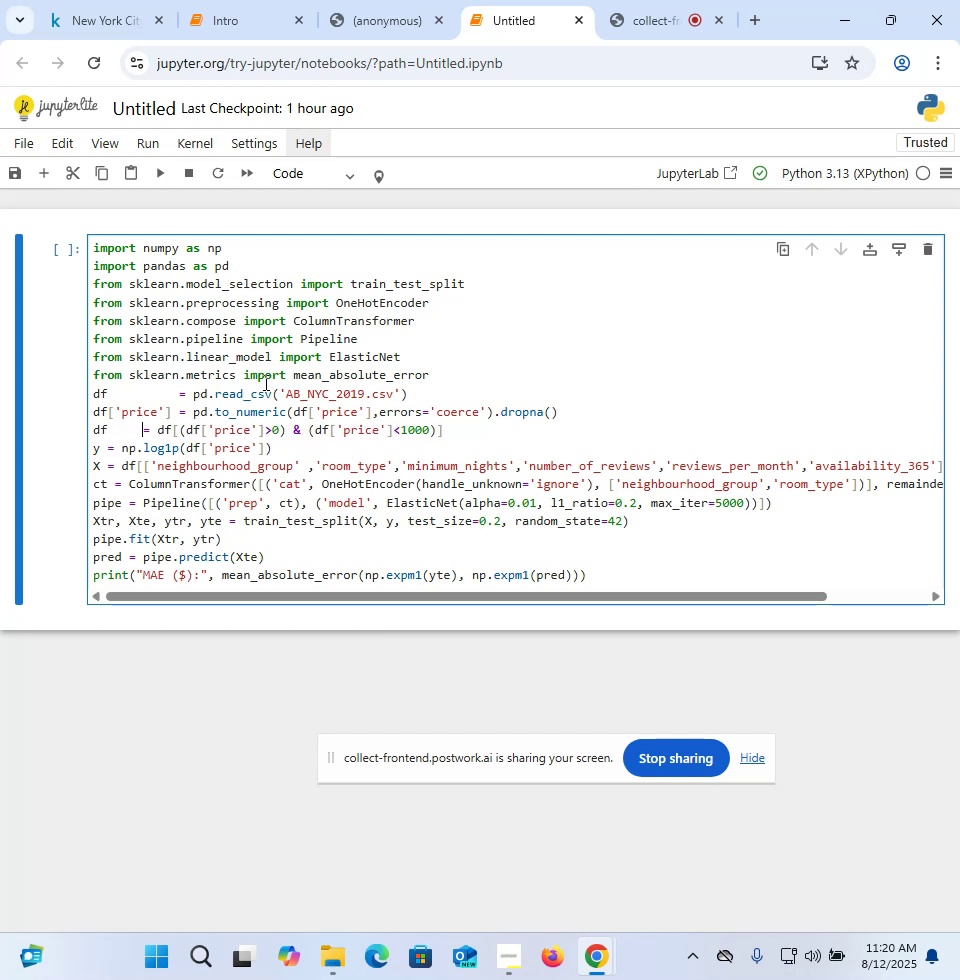 
key(Space)
 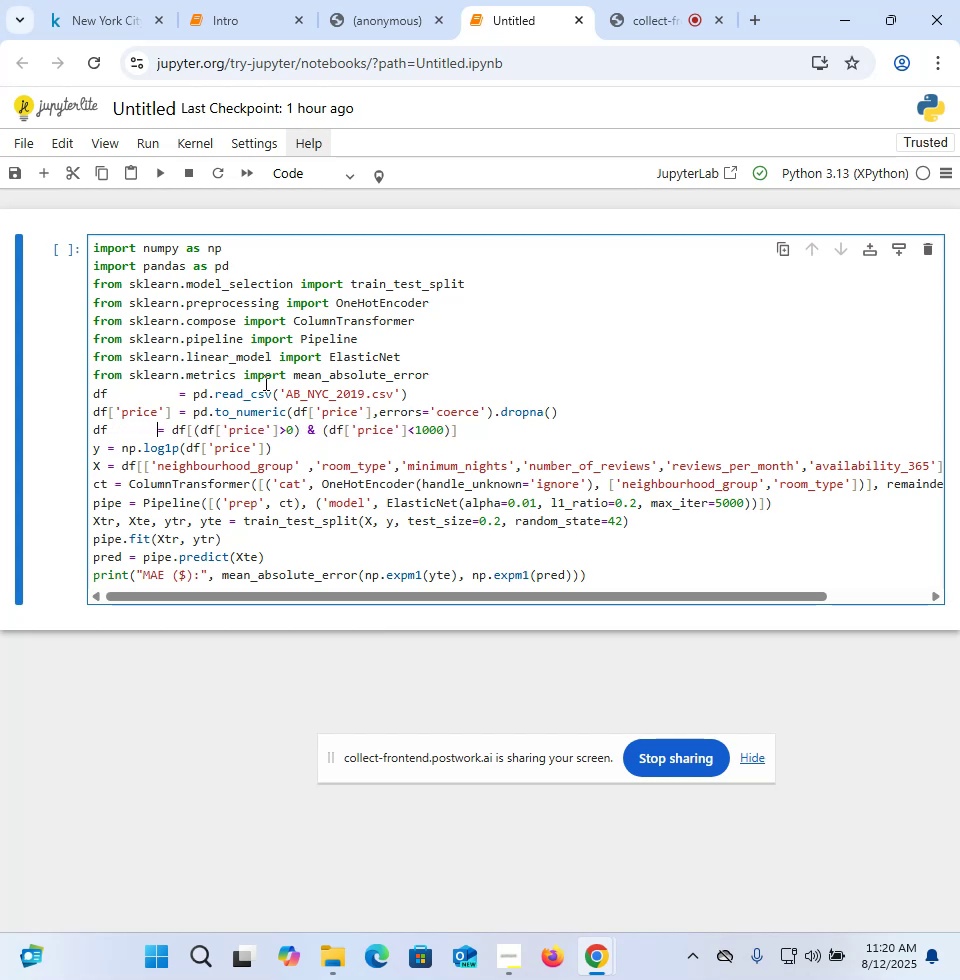 
key(Space)
 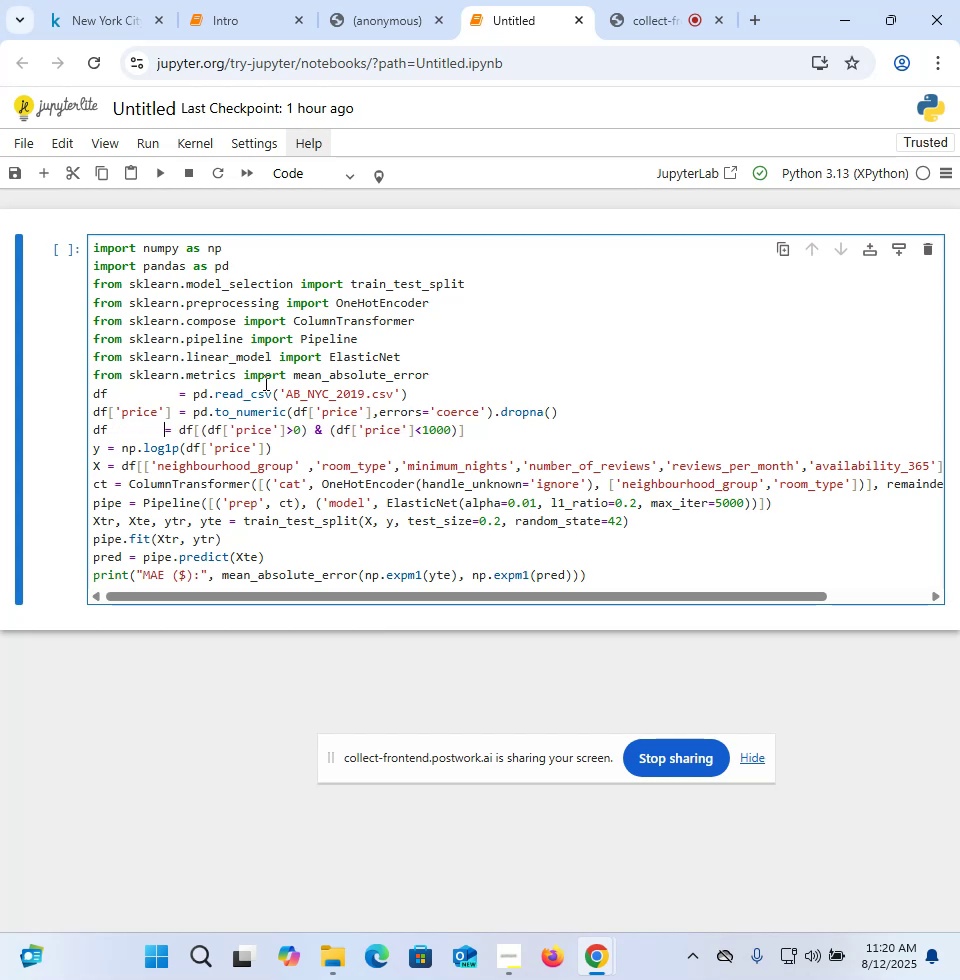 
key(Space)
 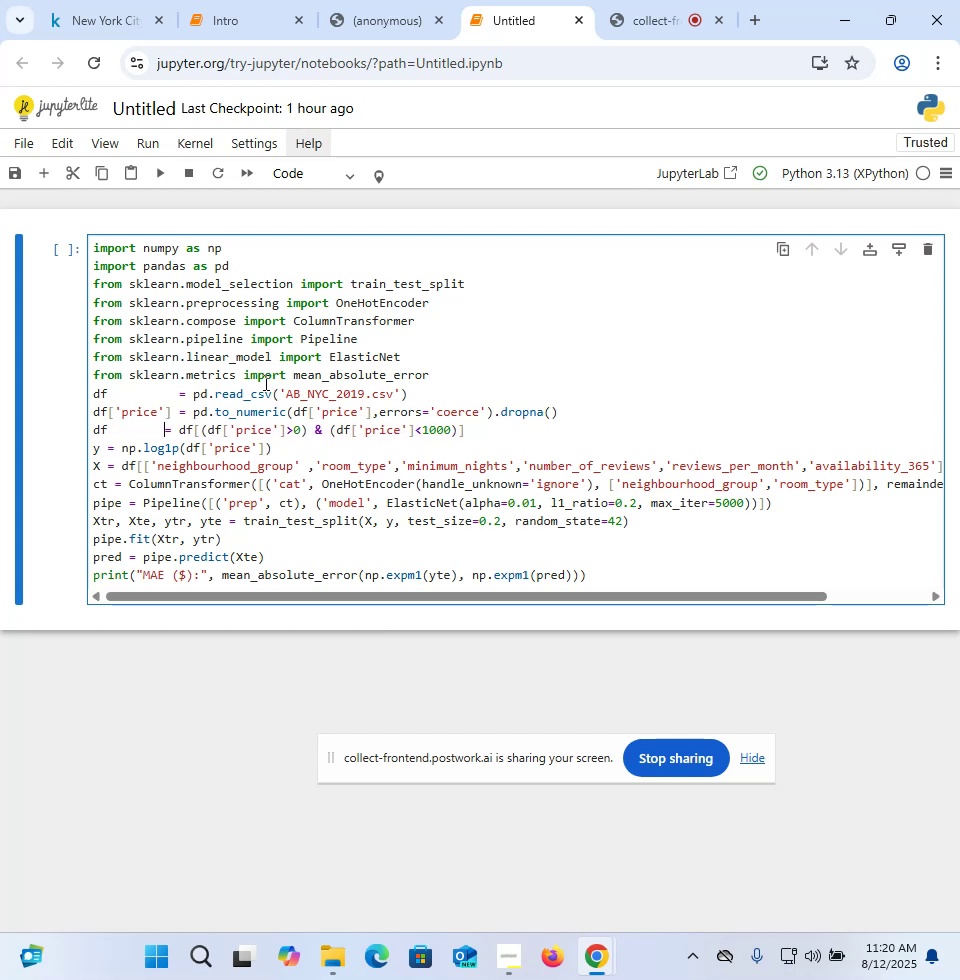 
key(Space)
 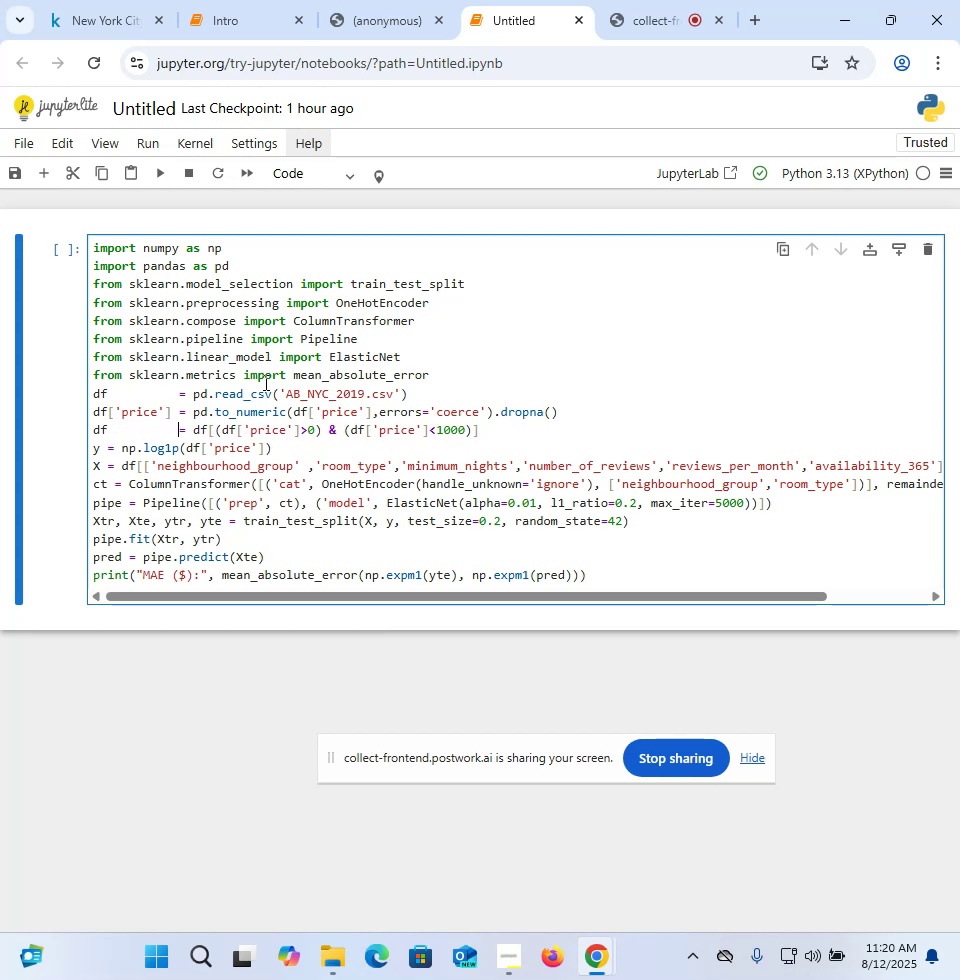 
key(ArrowLeft)
 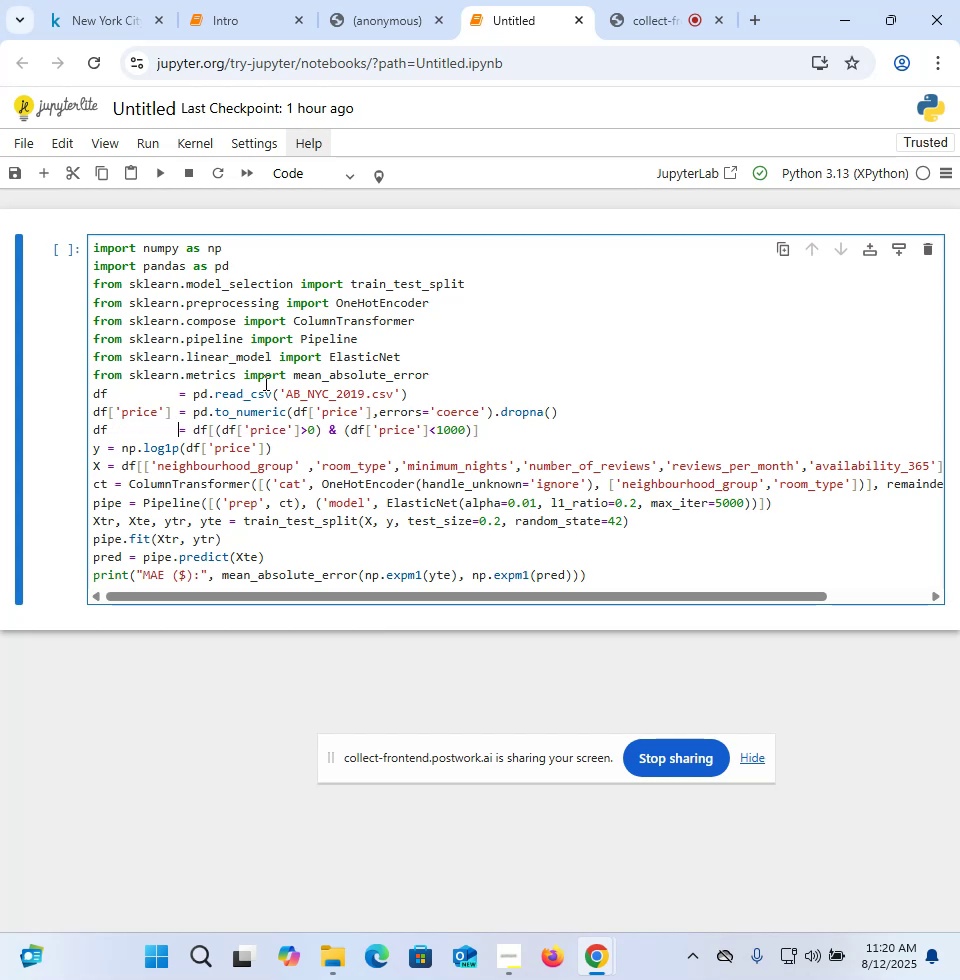 
hold_key(key=ArrowLeft, duration=0.73)
 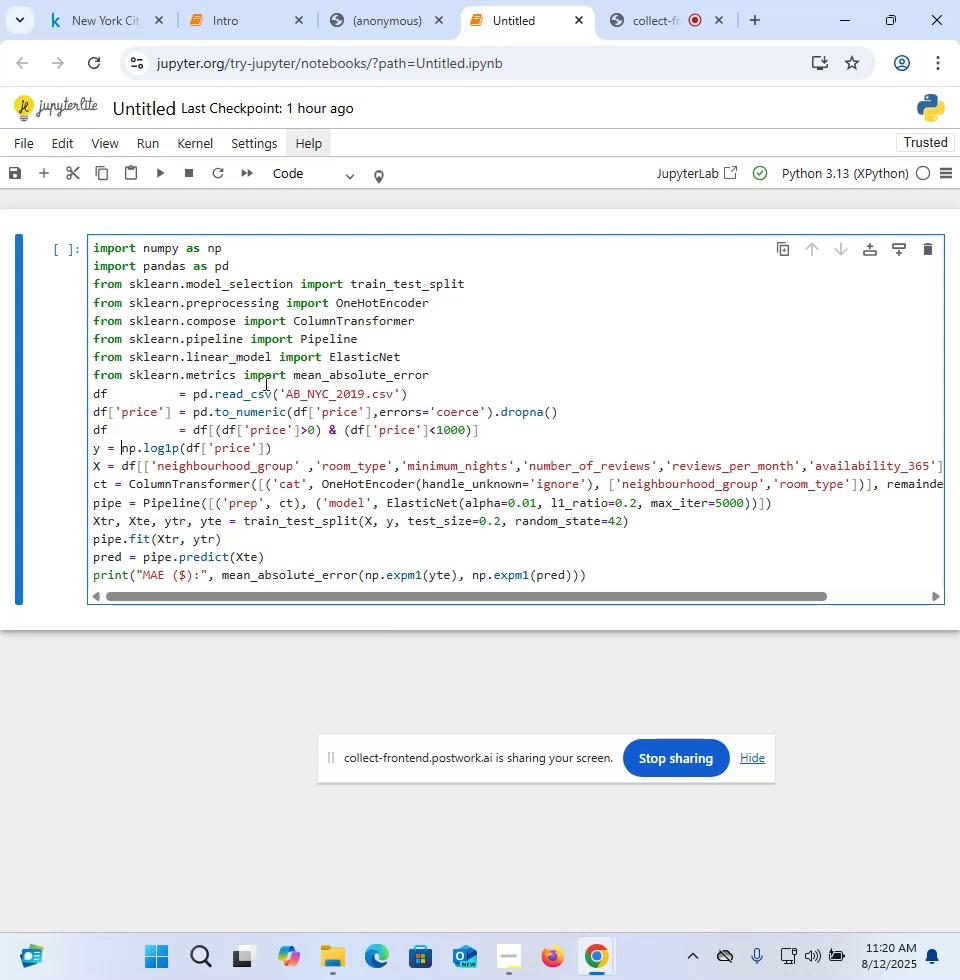 
key(ArrowDown)
 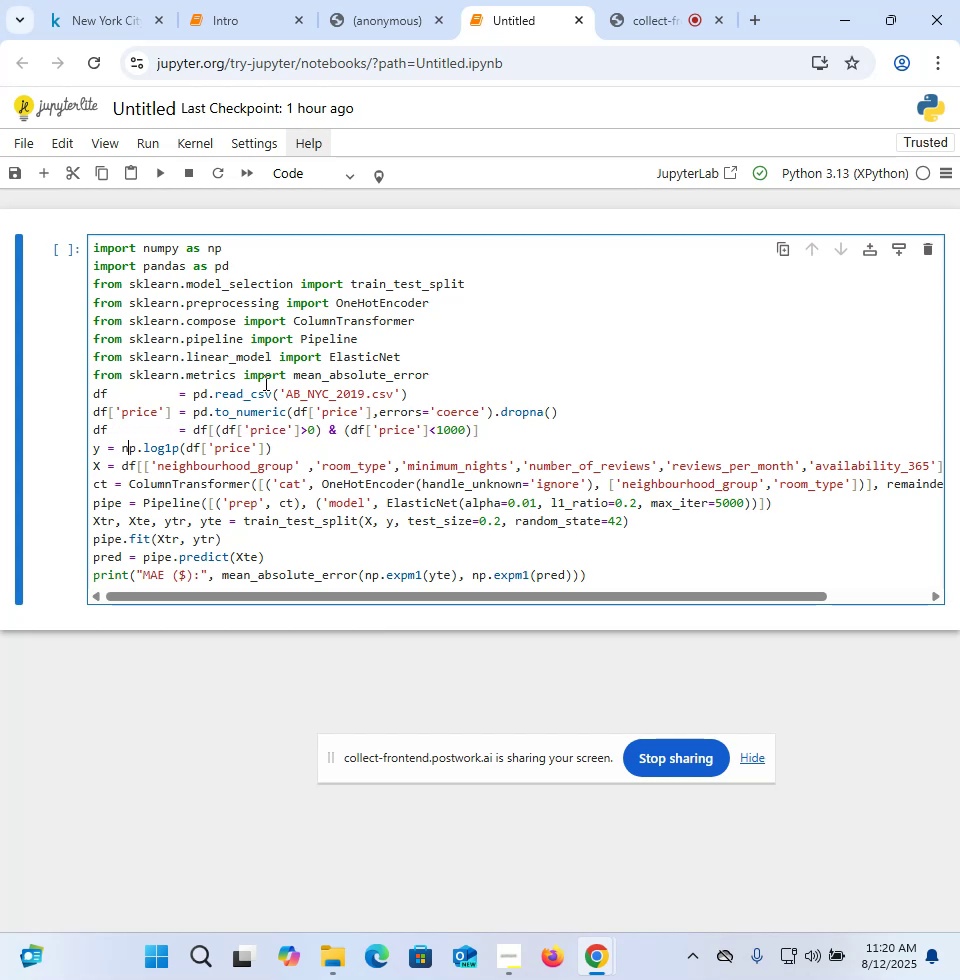 
key(ArrowLeft)
 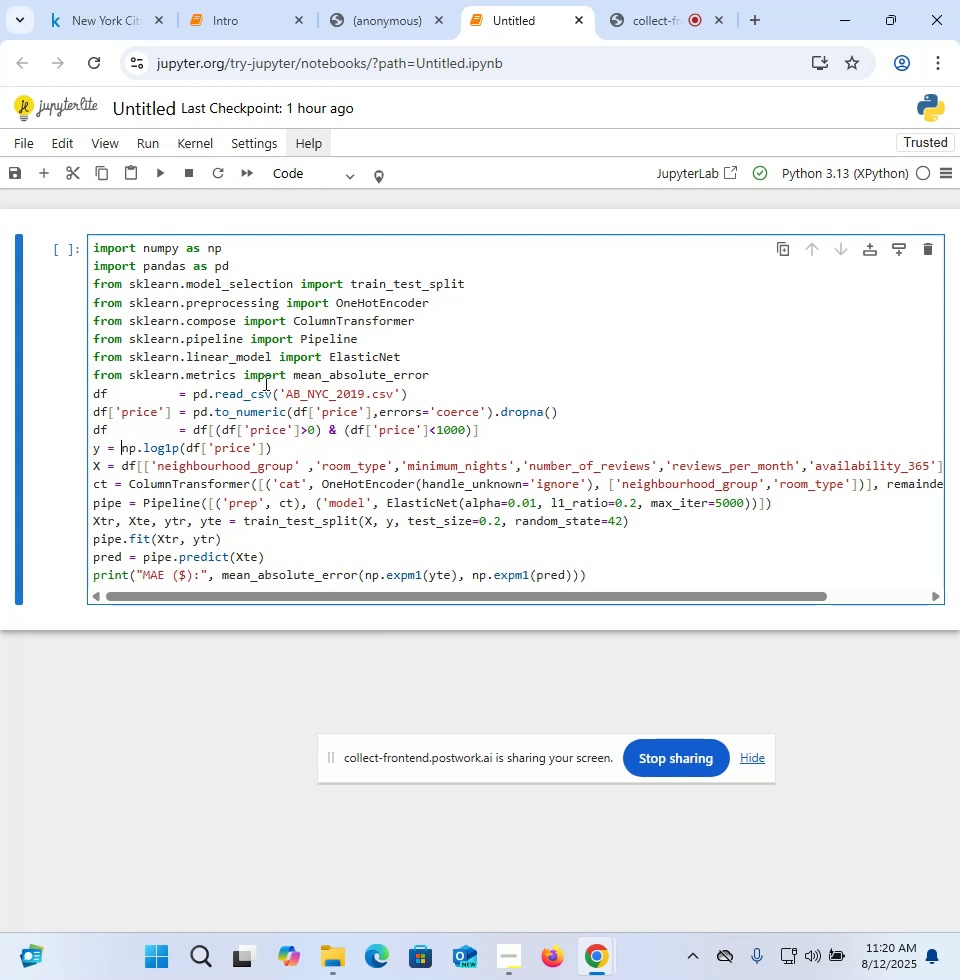 
key(ArrowLeft)
 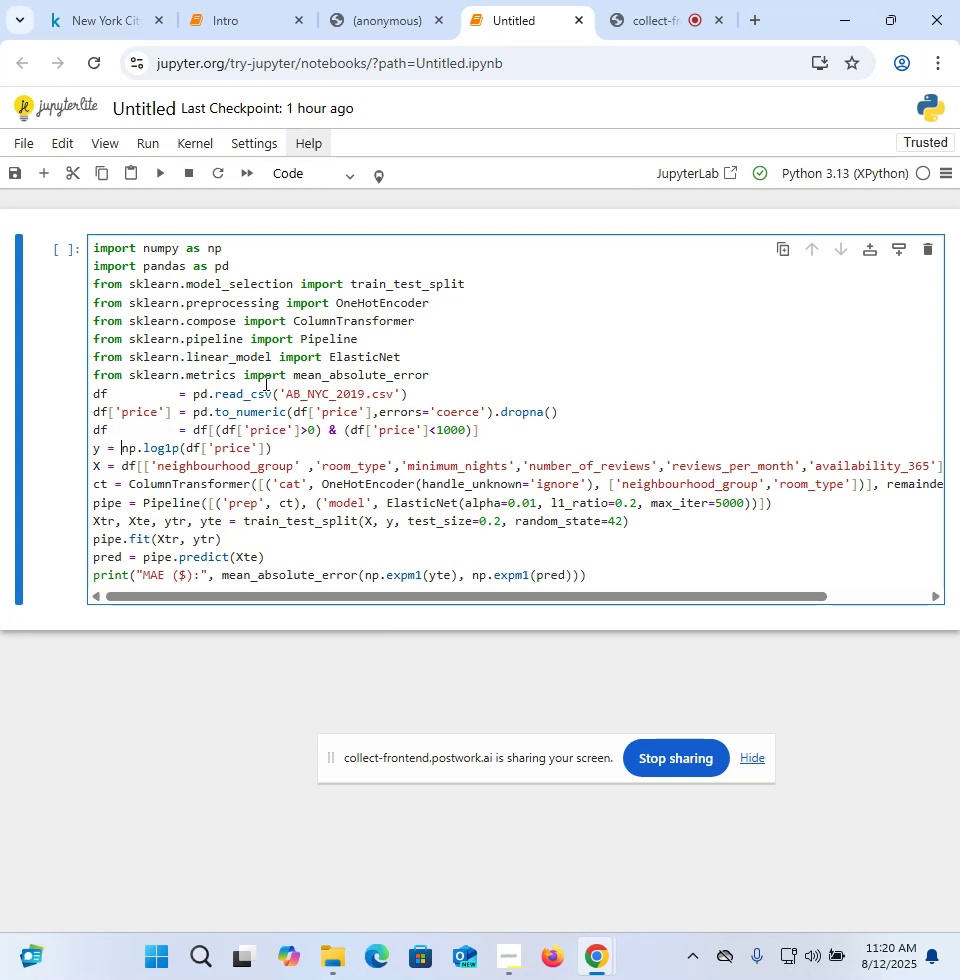 
key(ArrowLeft)
 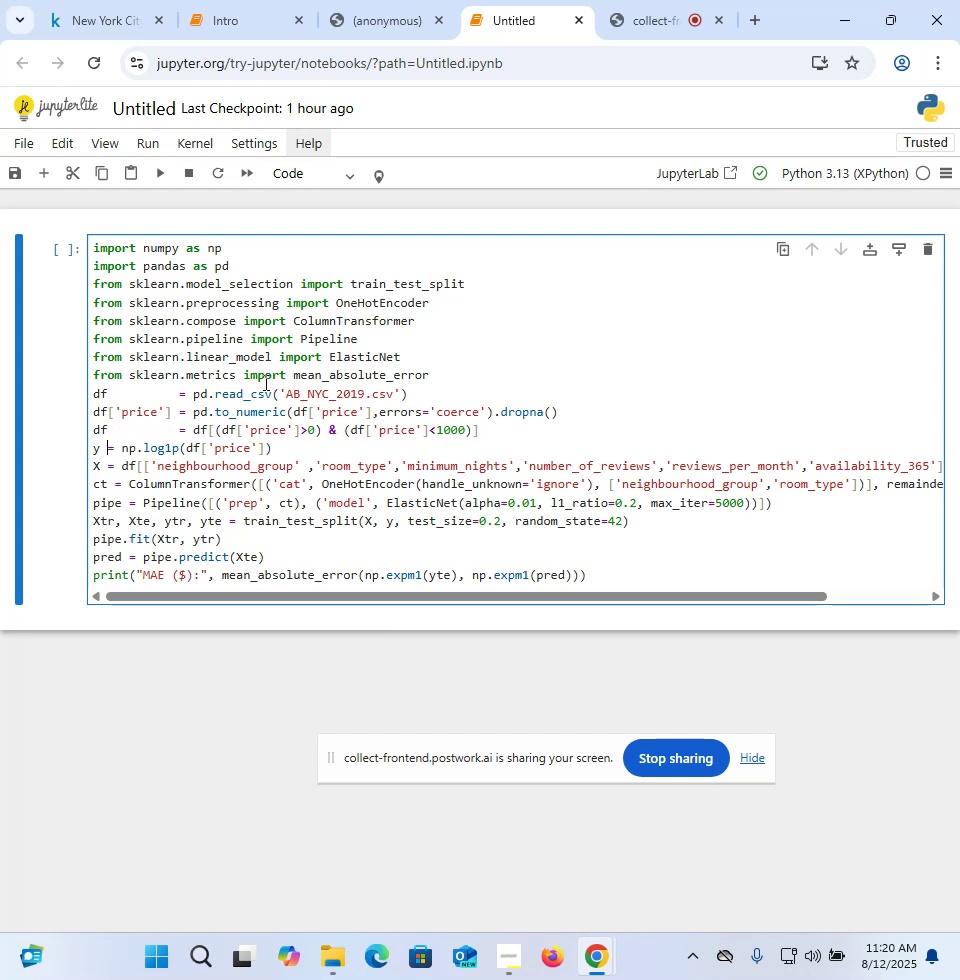 
hold_key(key=Space, duration=0.72)
 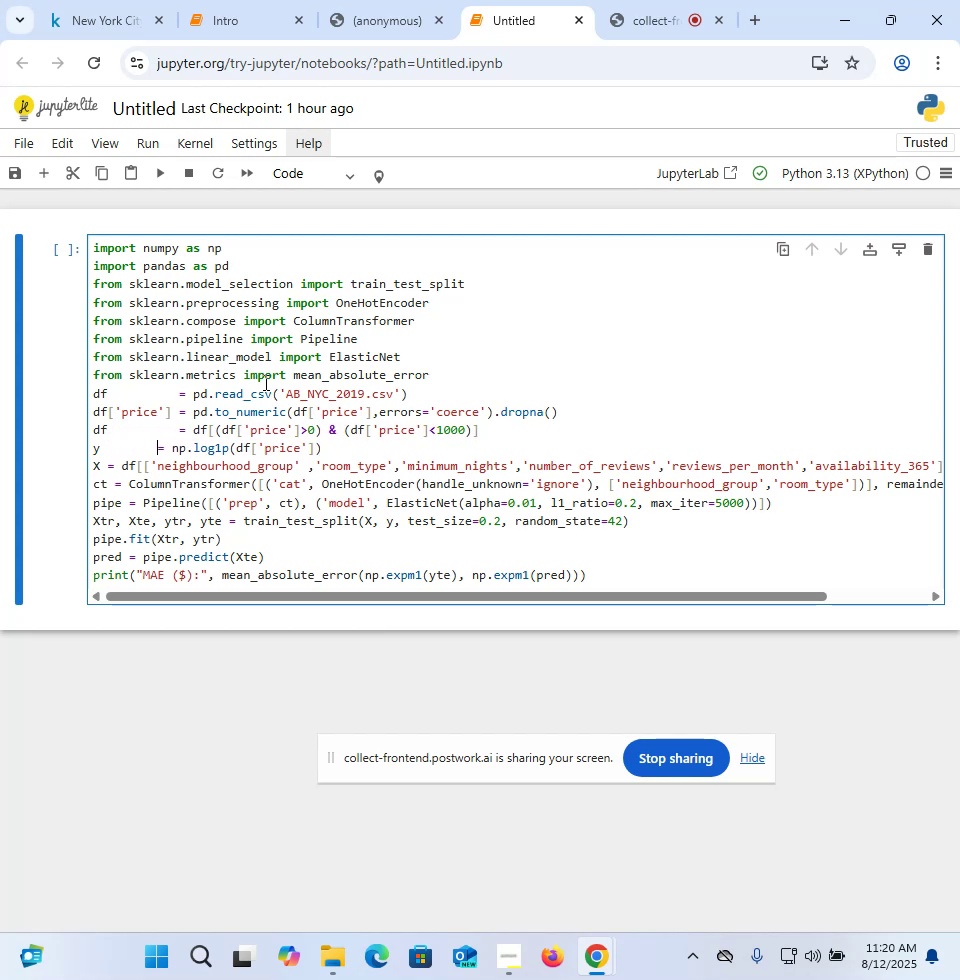 
key(Space)
 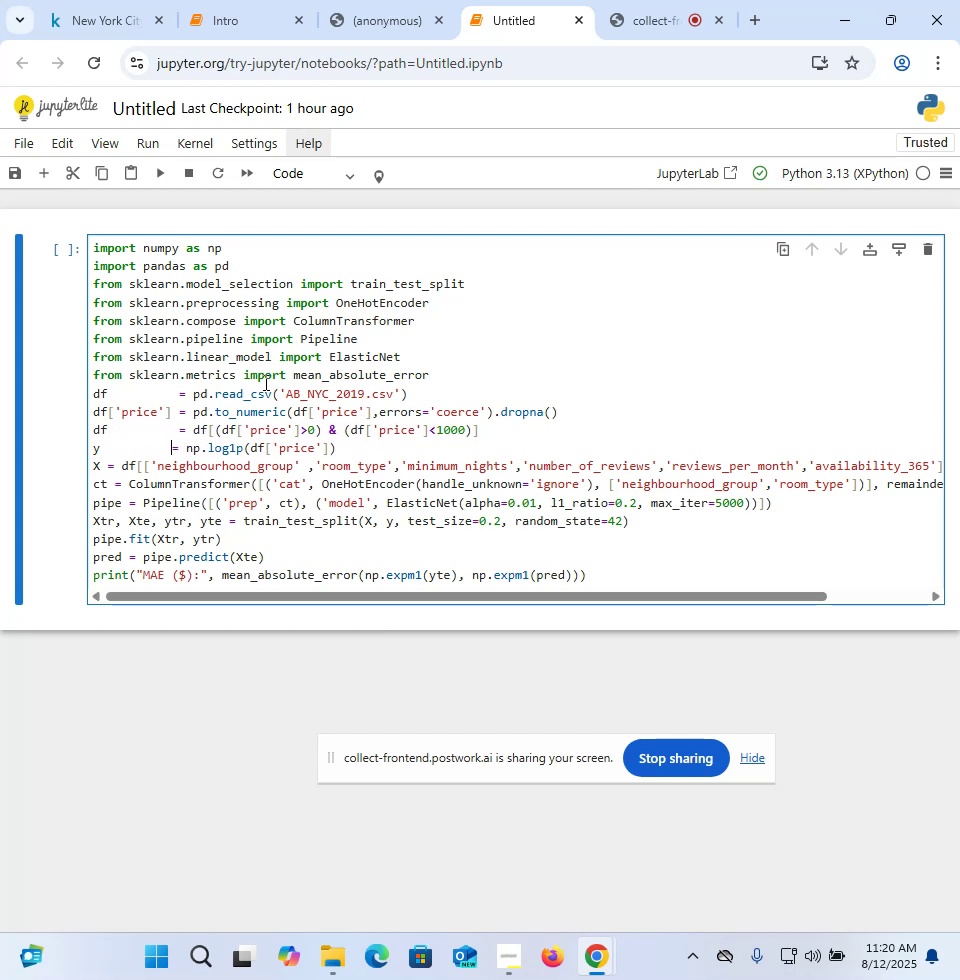 
key(Space)
 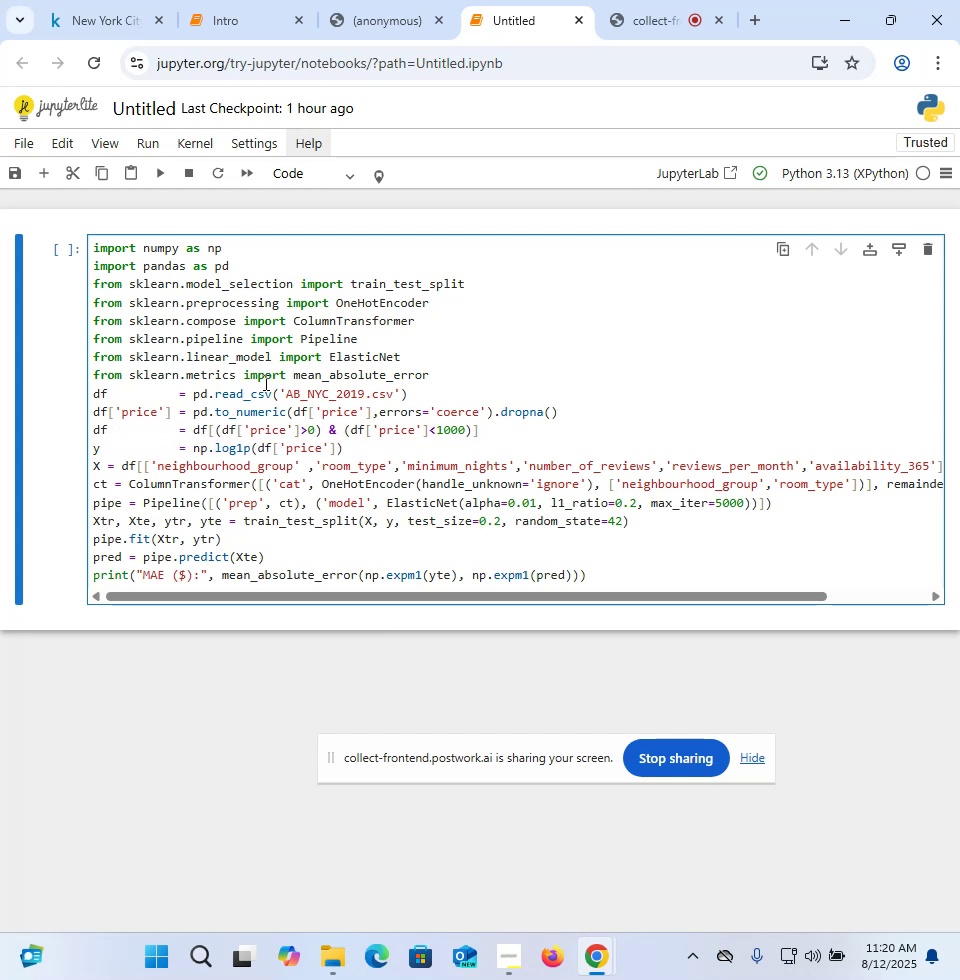 
key(ArrowDown)
 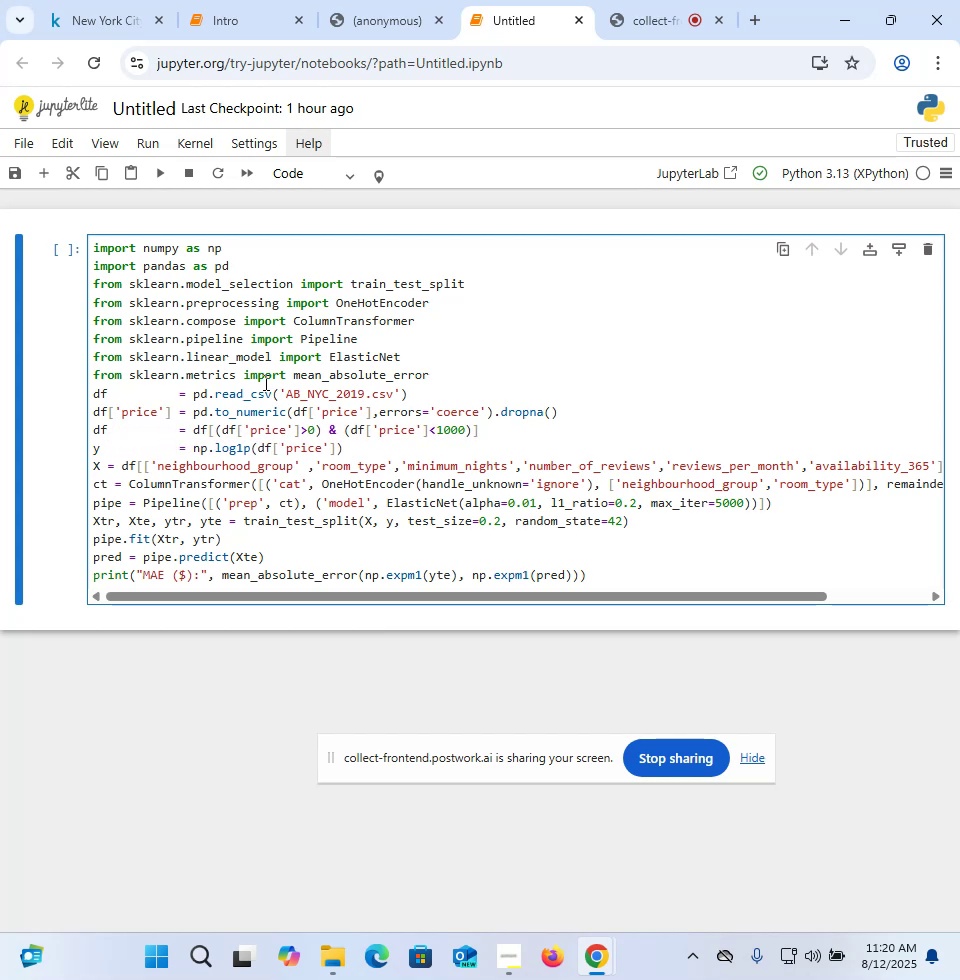 
key(ArrowLeft)
 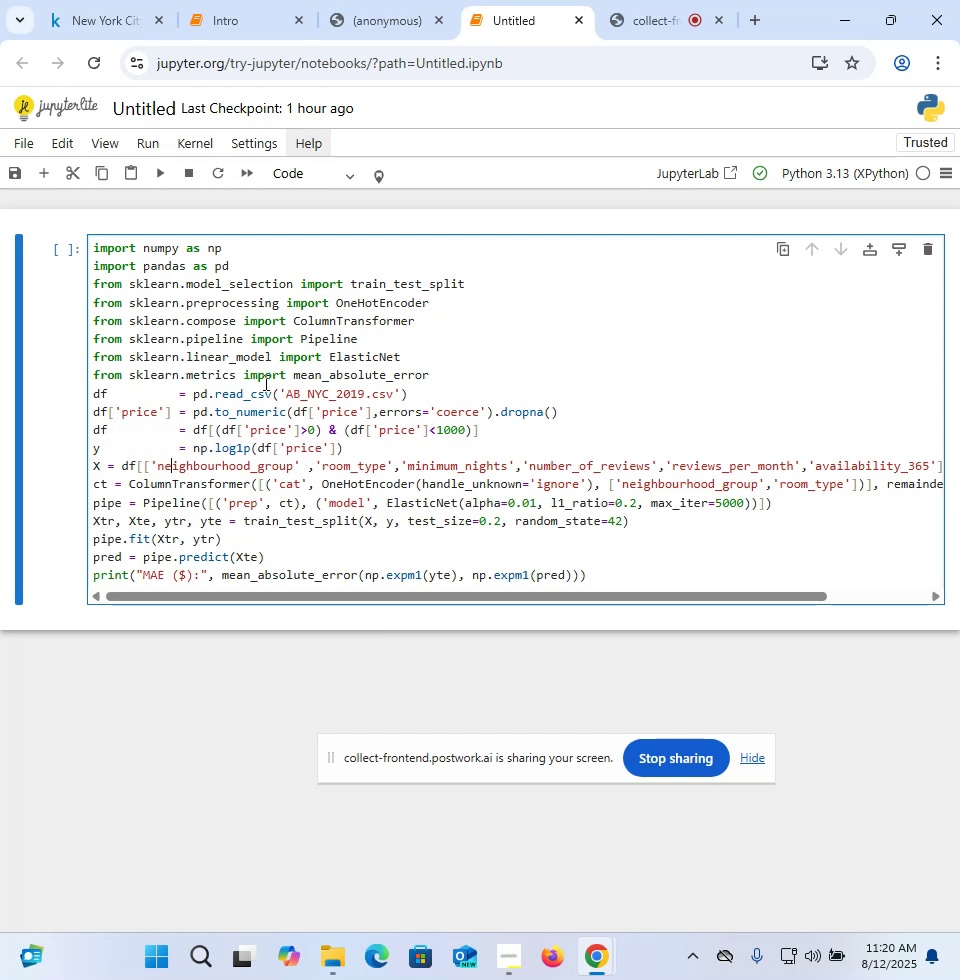 
hold_key(key=ArrowLeft, duration=0.72)
 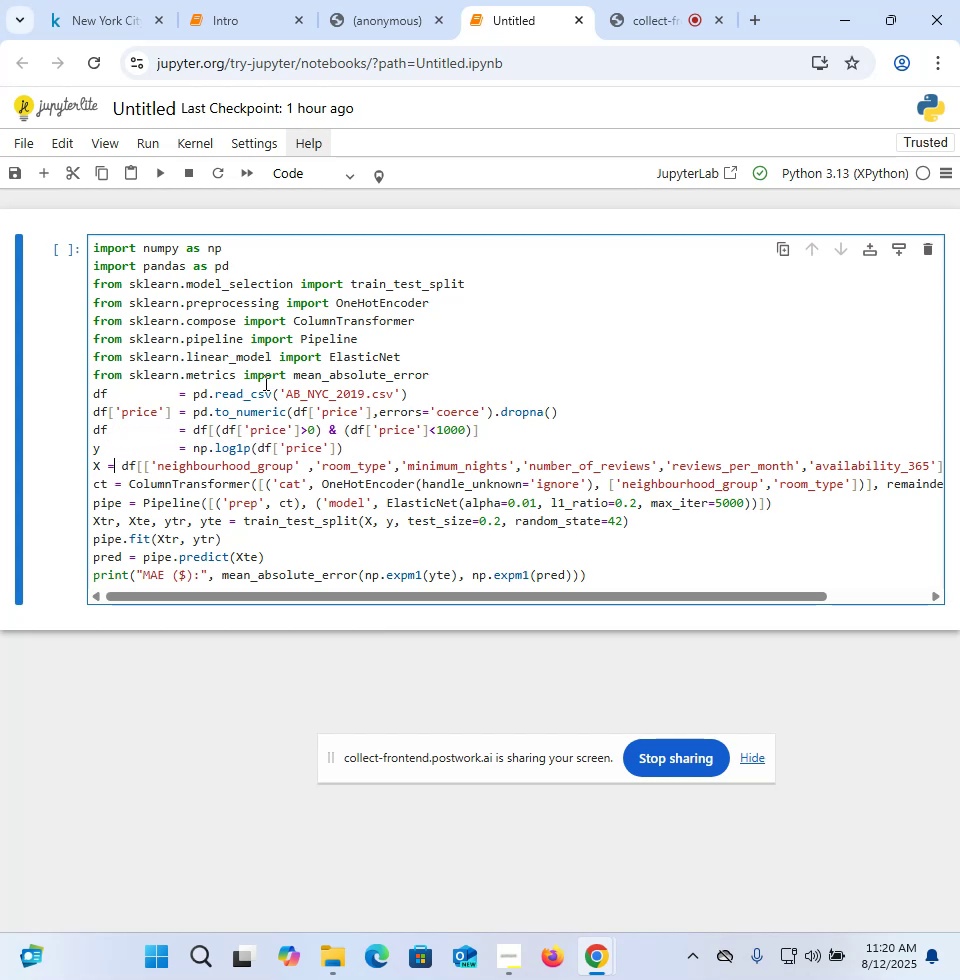 
key(Space)
 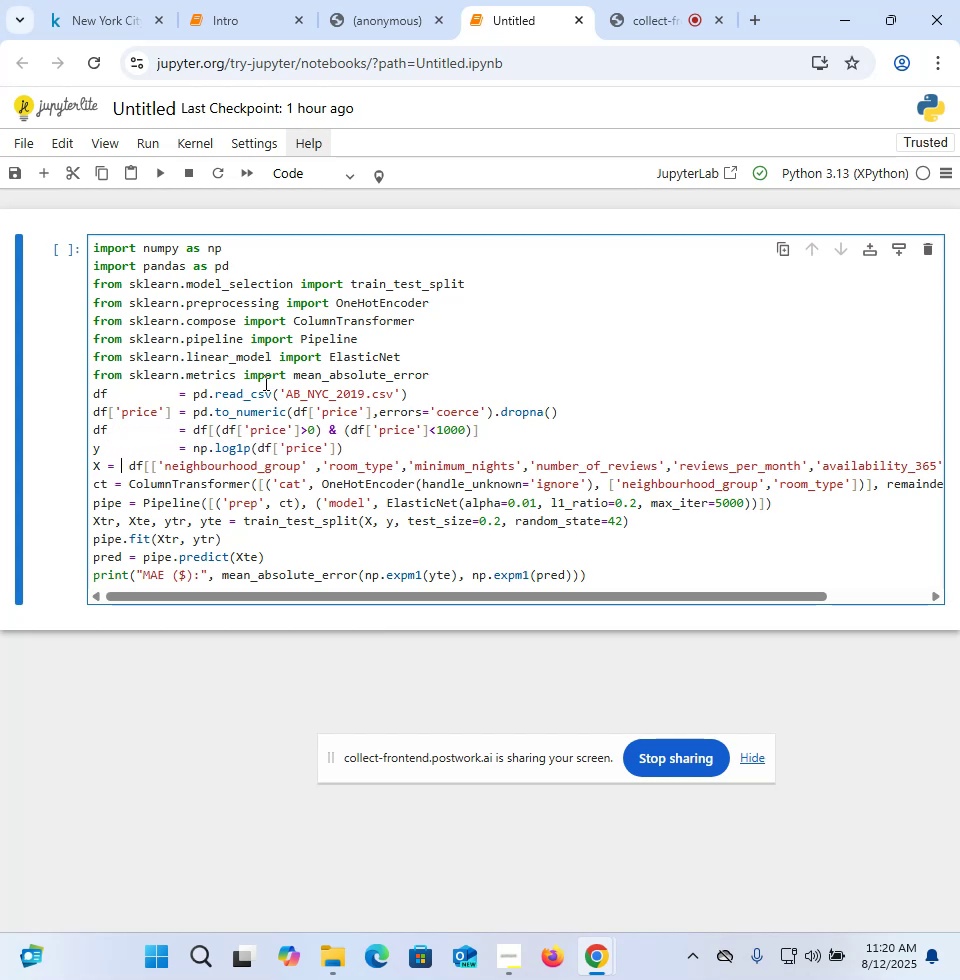 
key(Backspace)
 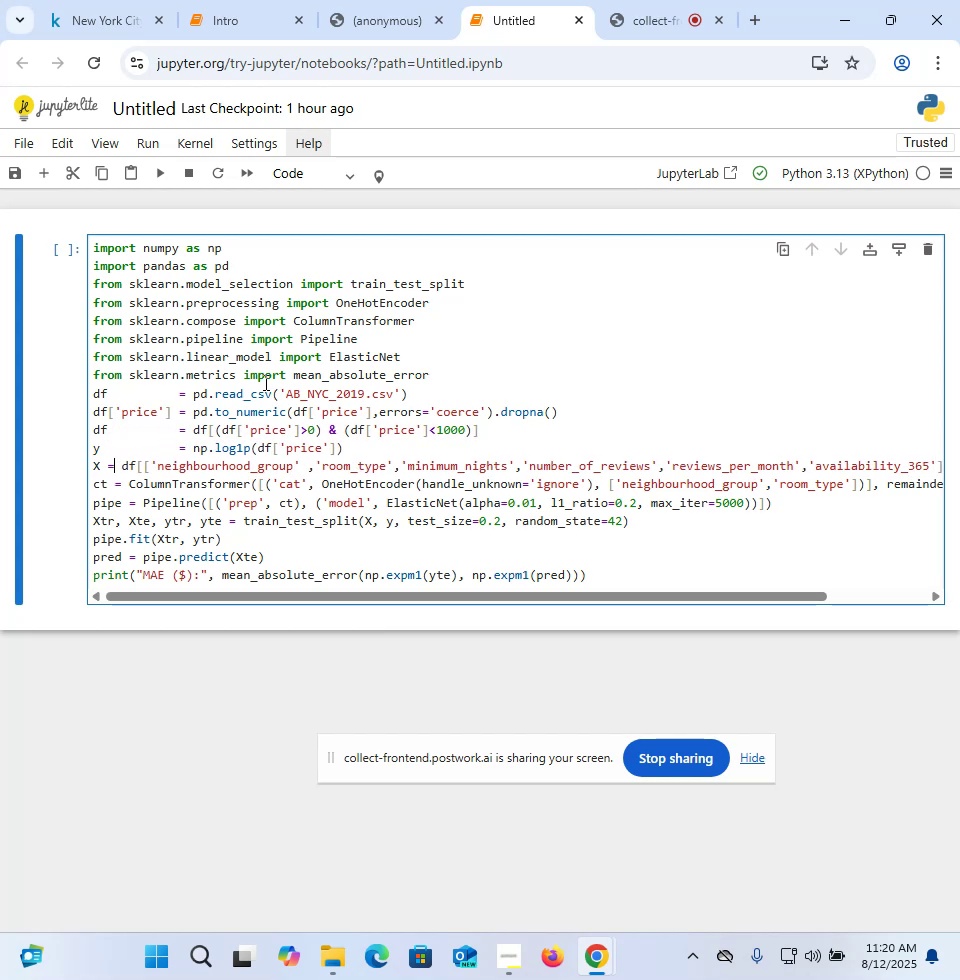 
key(ArrowLeft)
 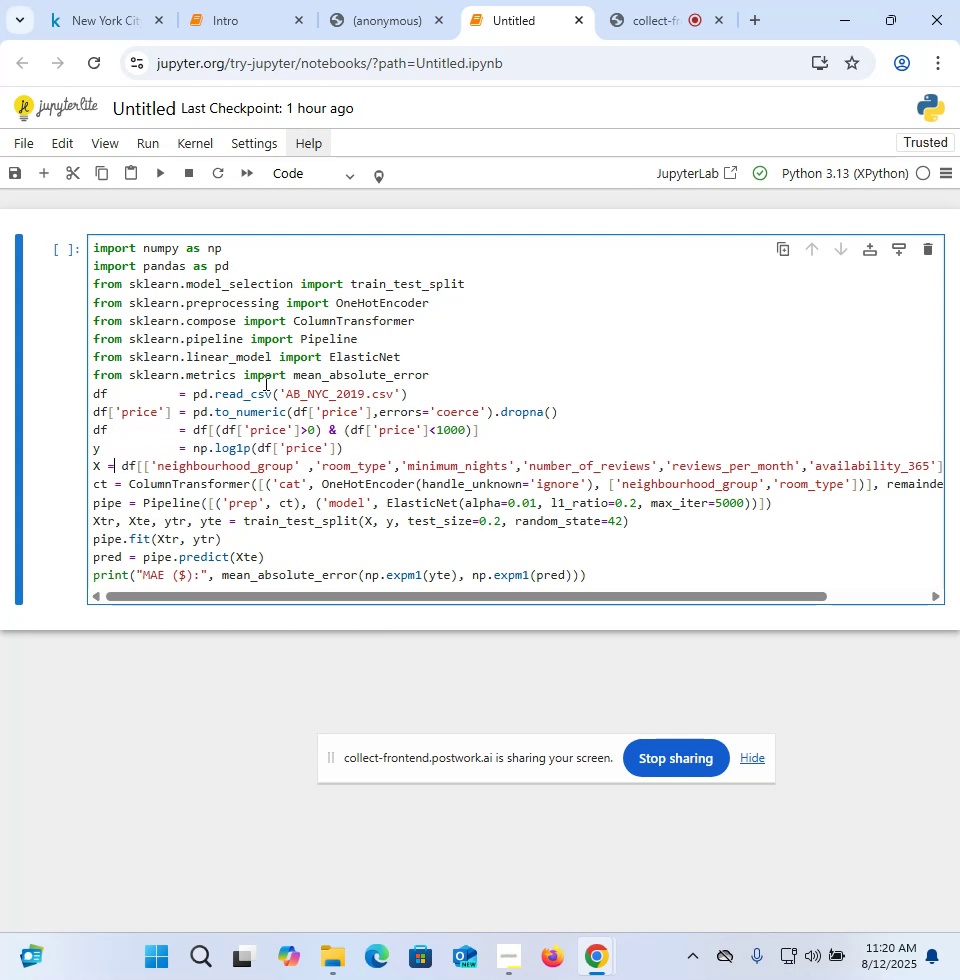 
key(Space)
 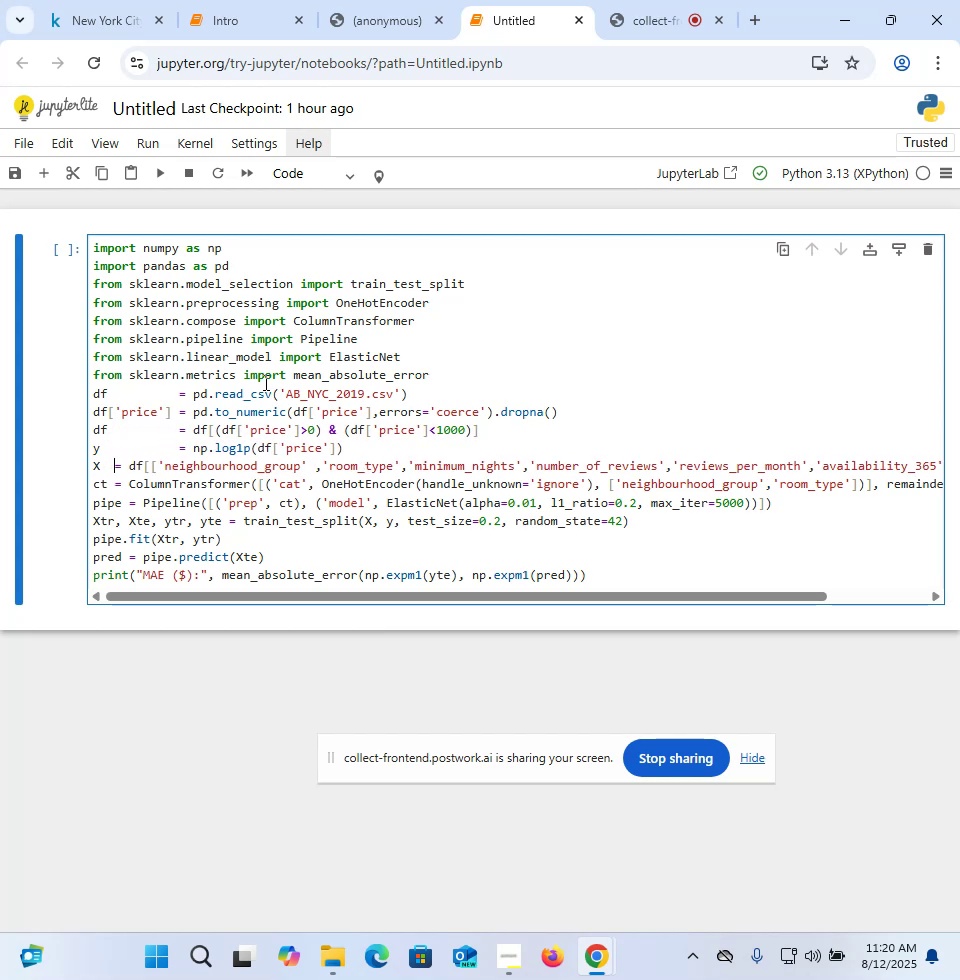 
key(Space)
 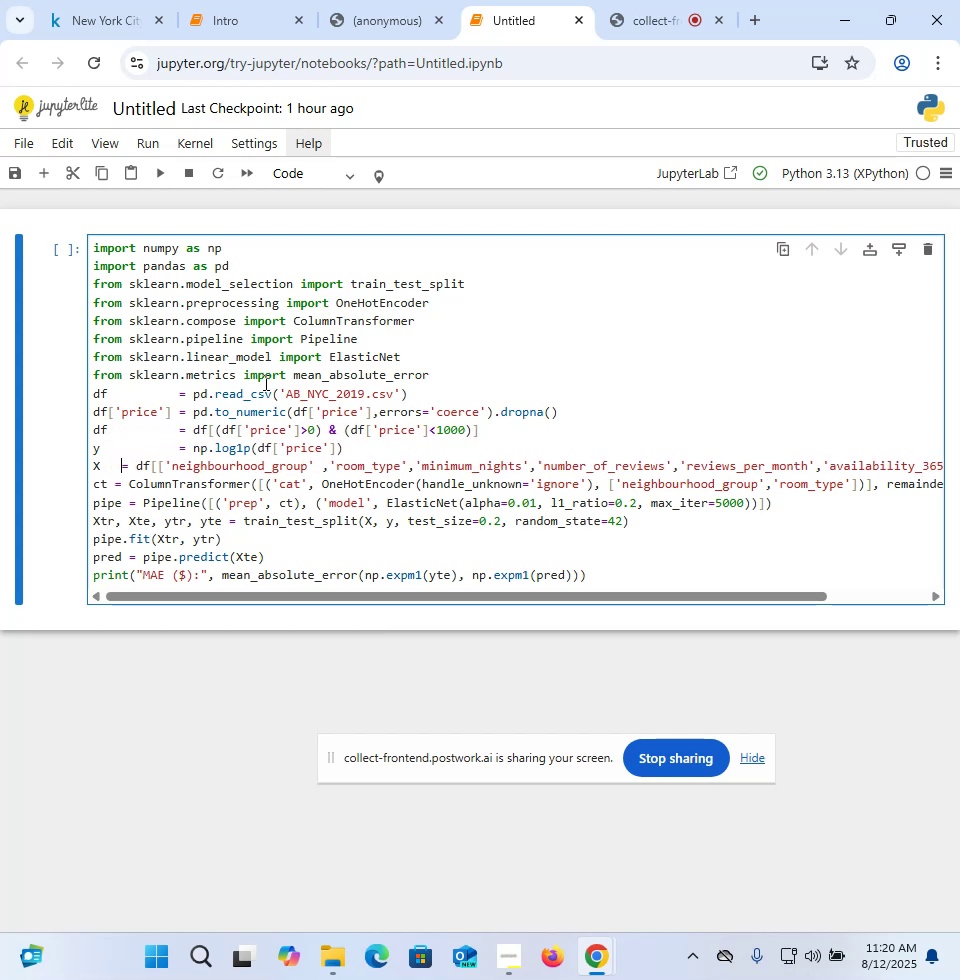 
key(Space)
 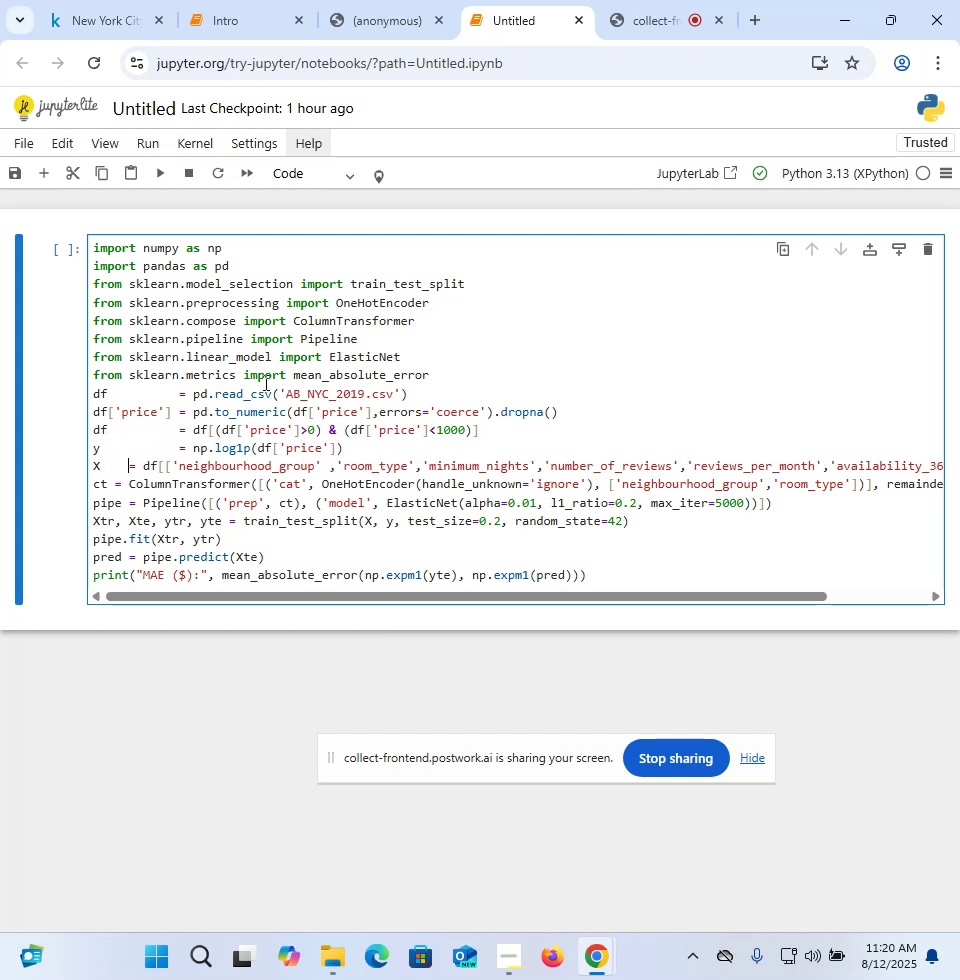 
key(Space)
 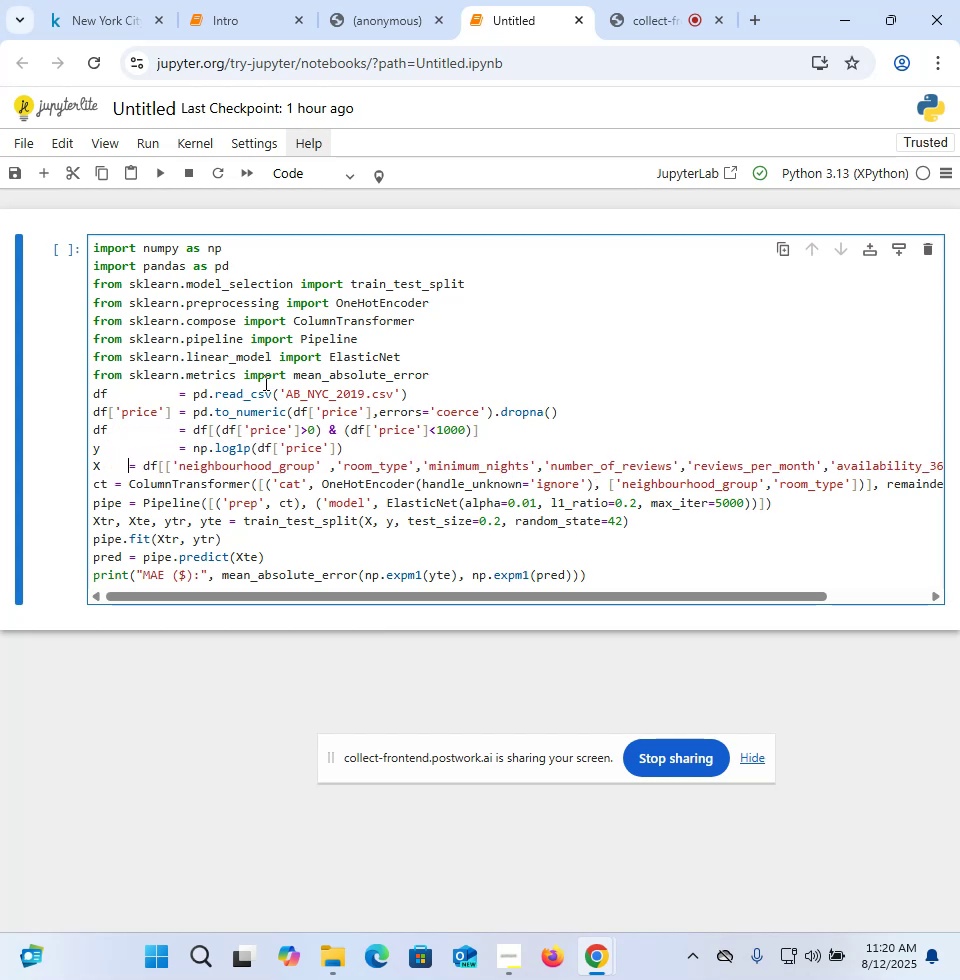 
key(Space)
 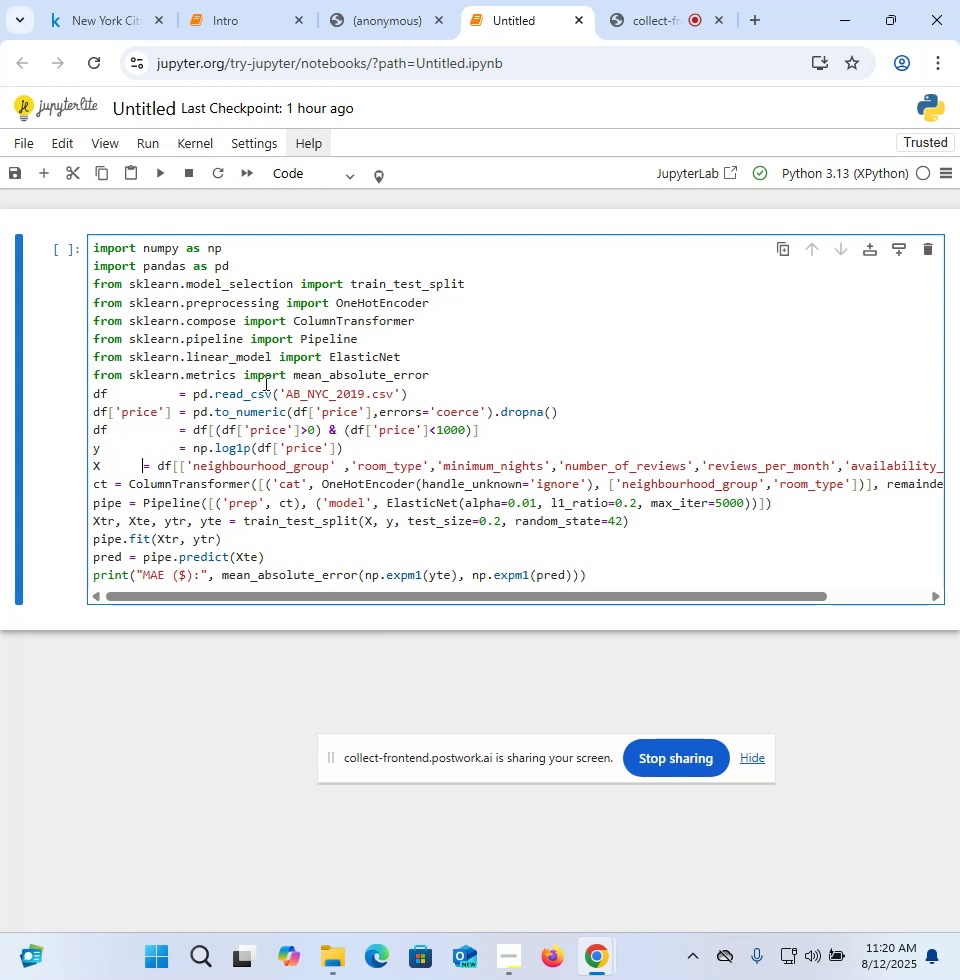 
key(Space)
 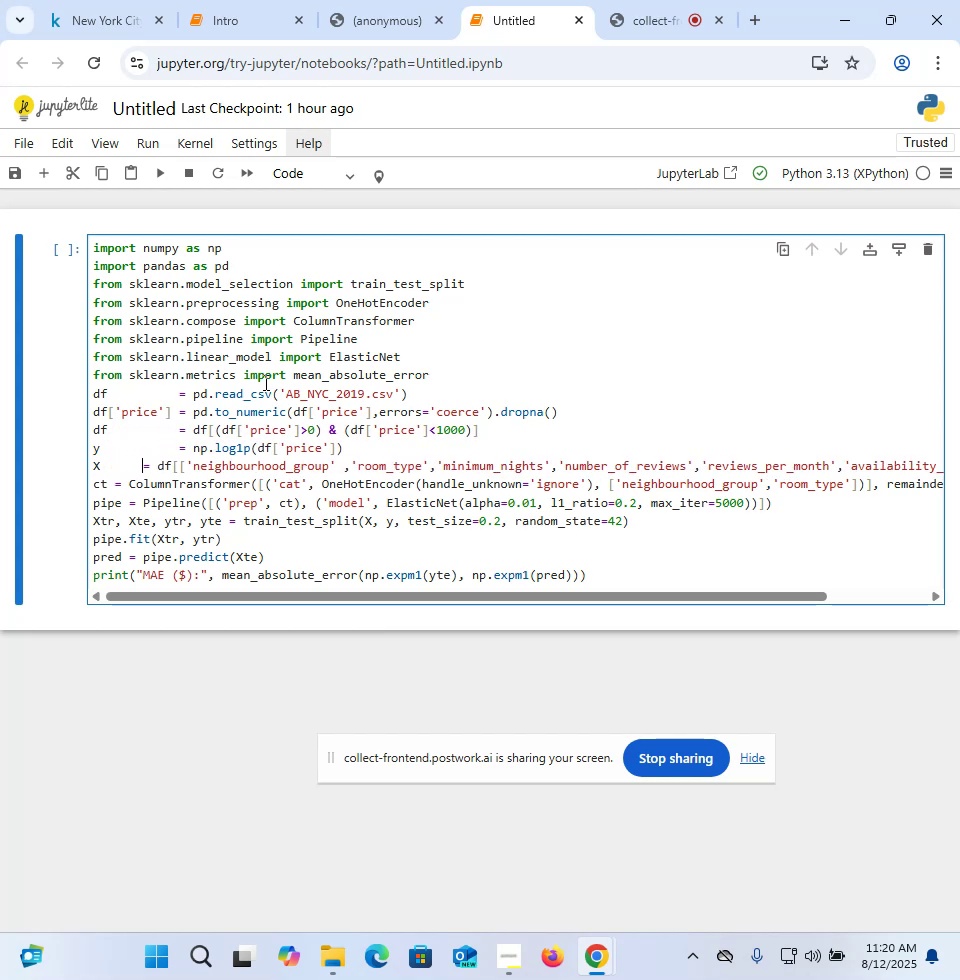 
key(Space)
 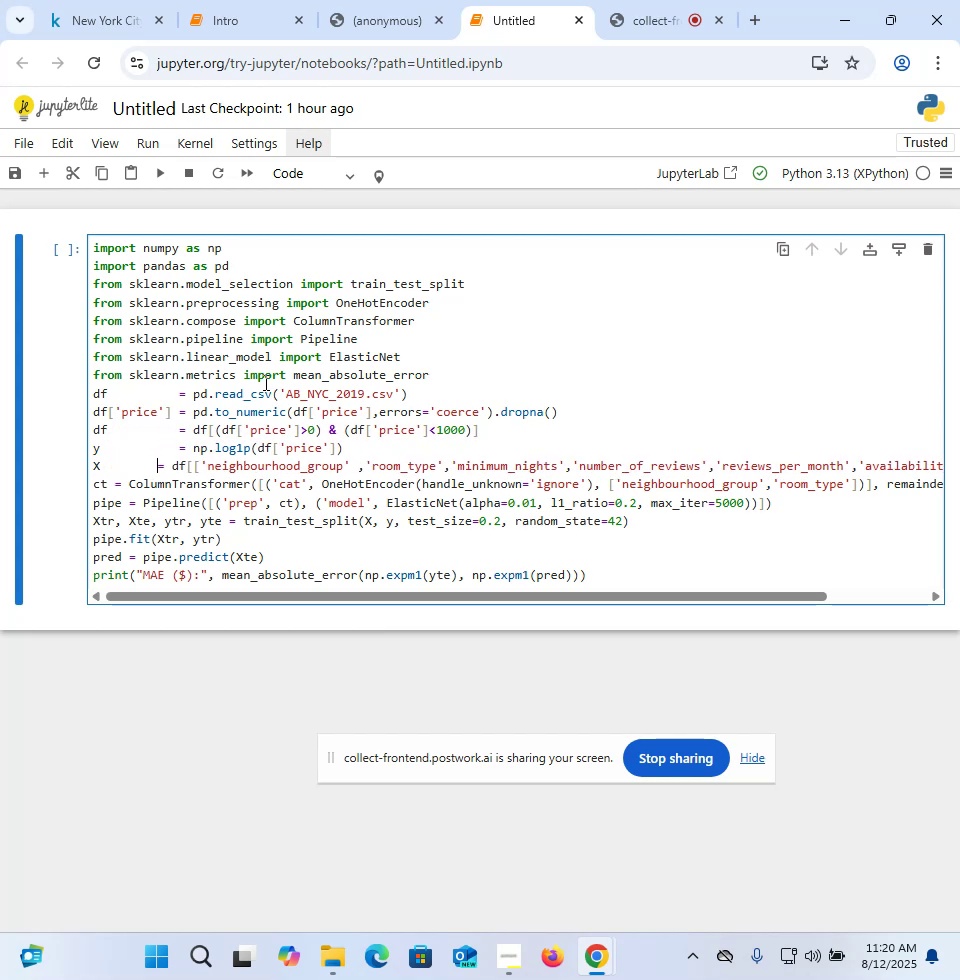 
key(Space)
 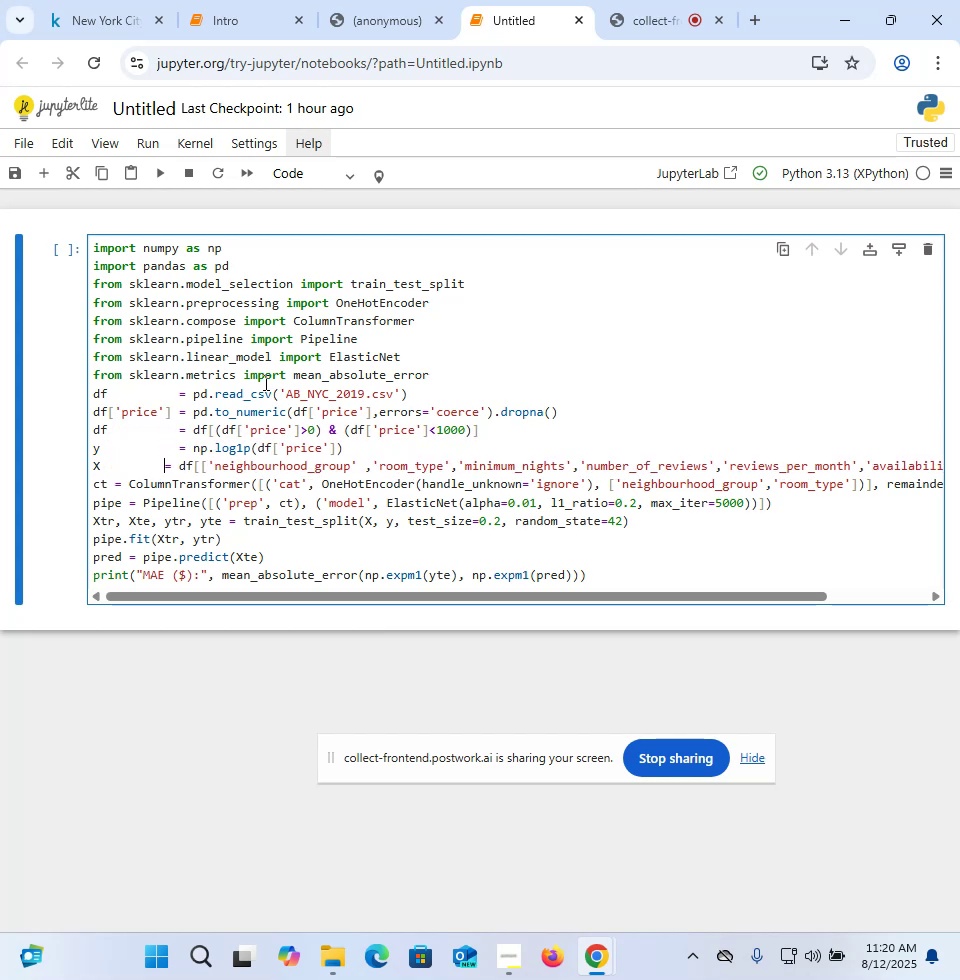 
key(Space)
 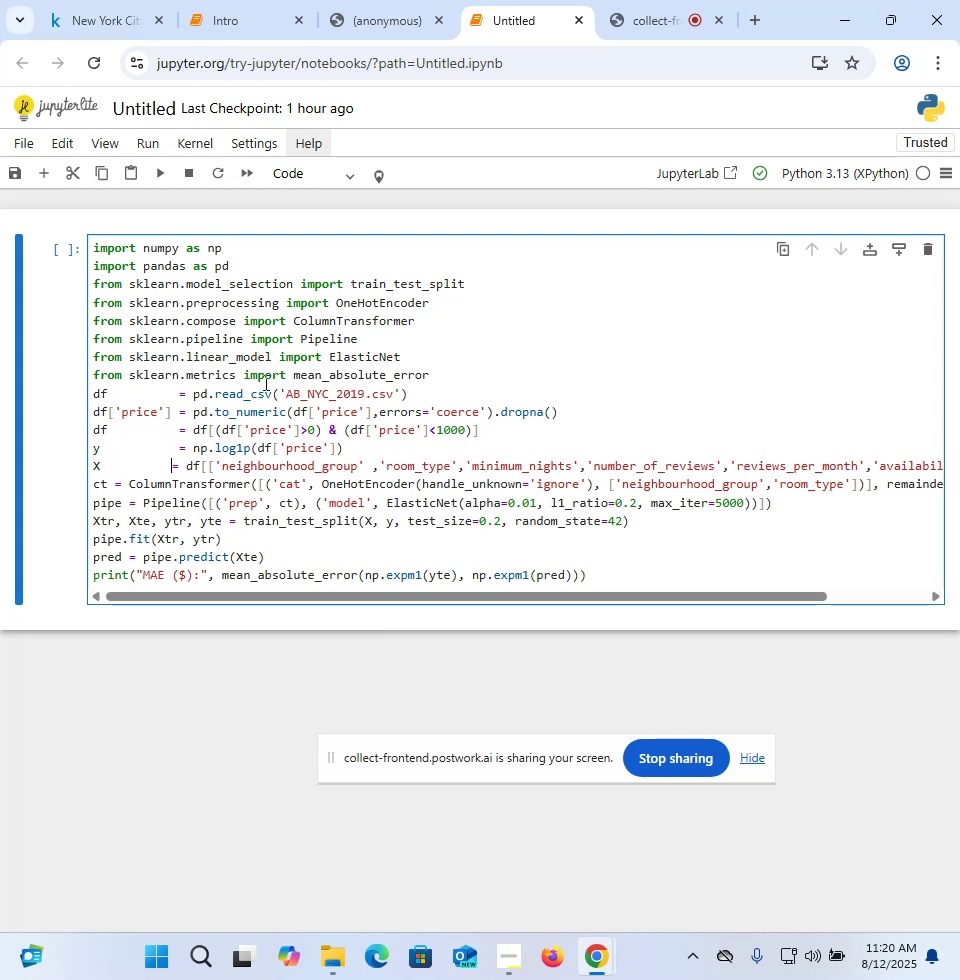 
key(Space)
 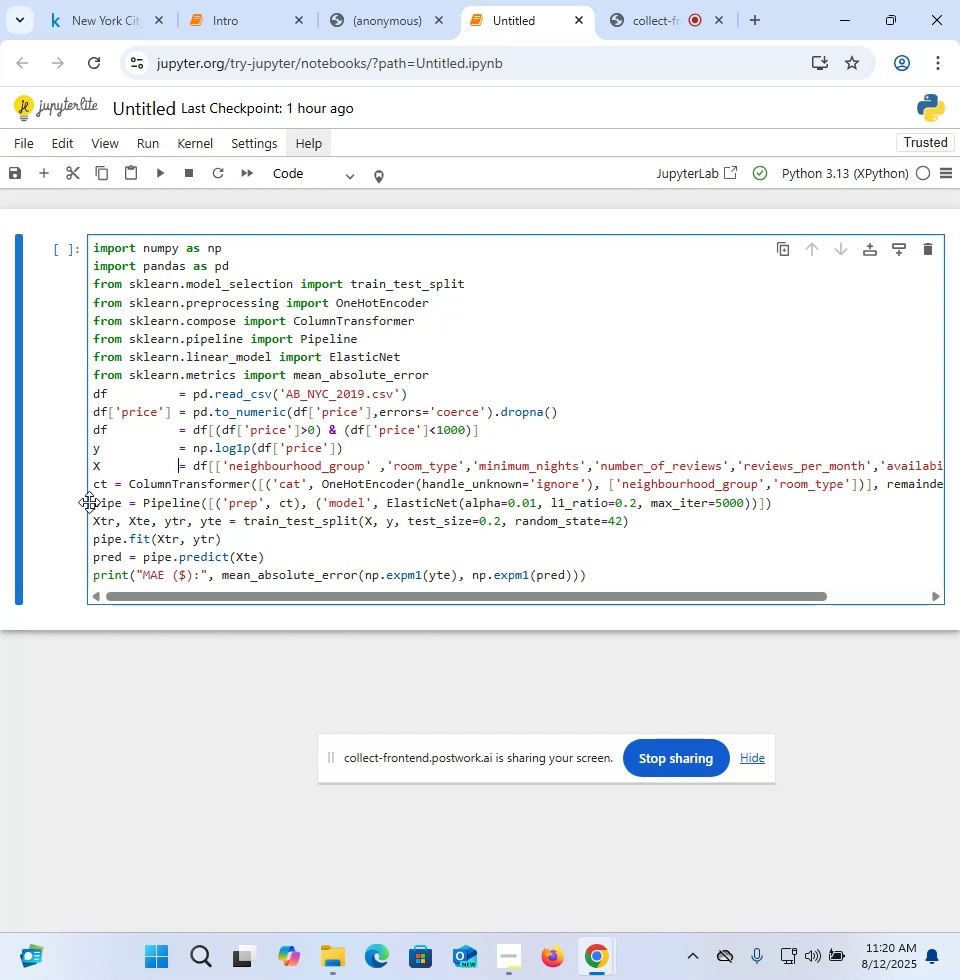 
left_click([113, 480])
 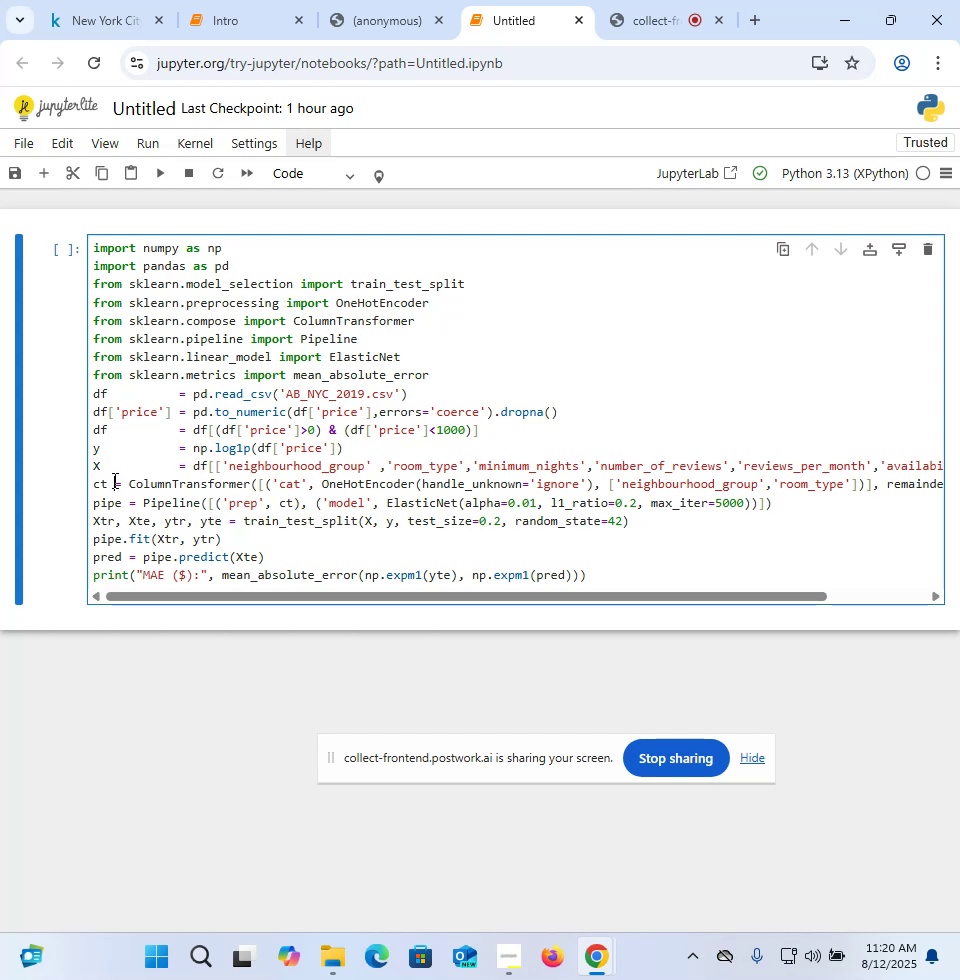 
key(Space)
 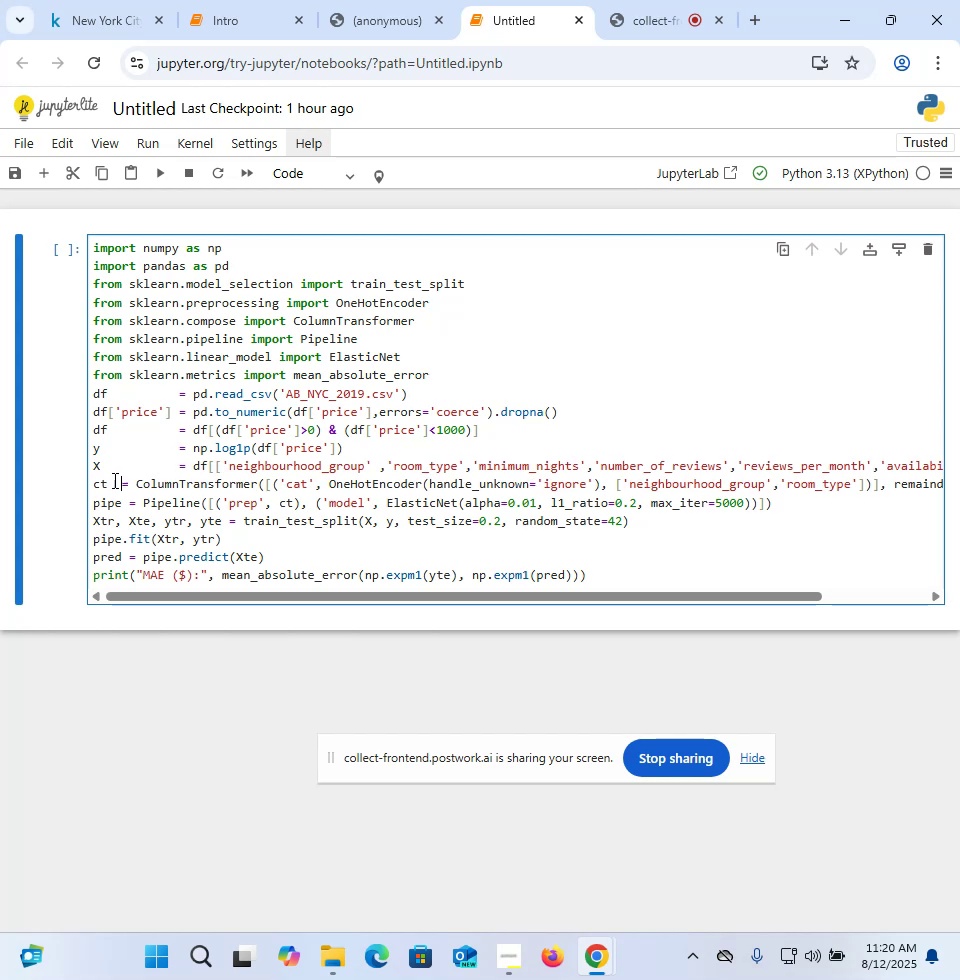 
hold_key(key=Space, duration=0.63)
 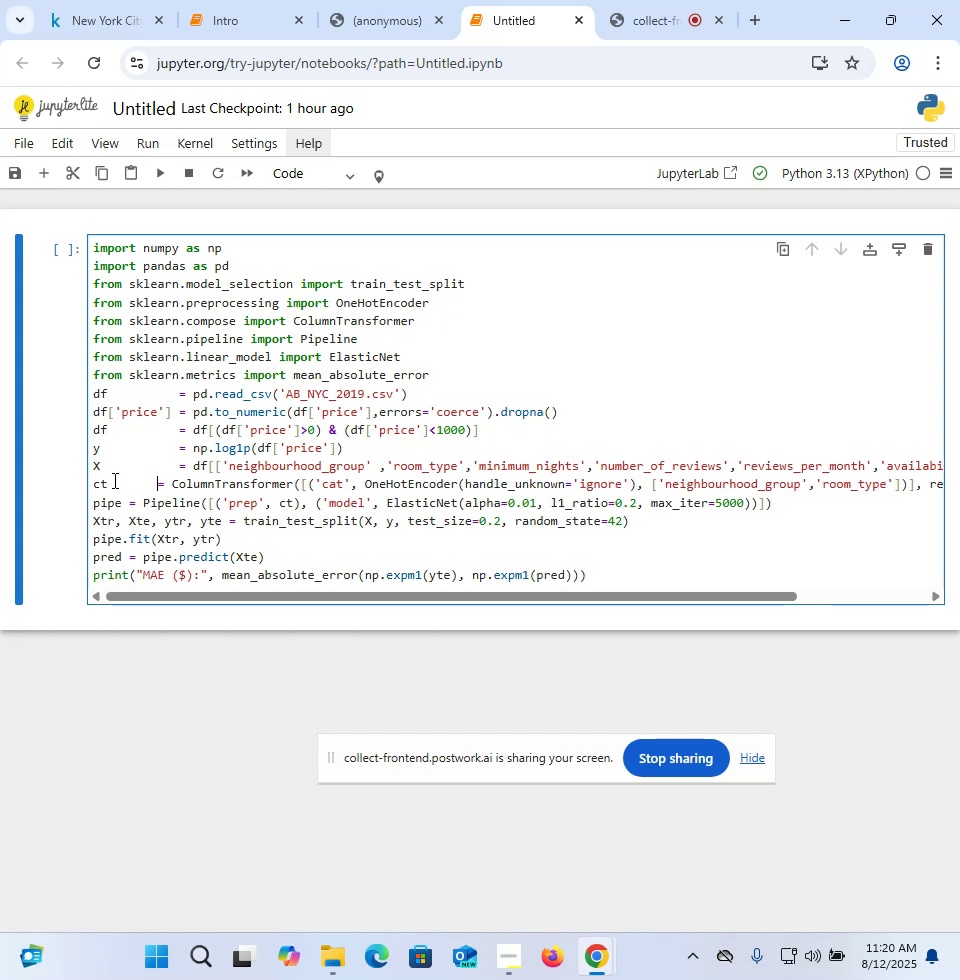 
key(Space)
 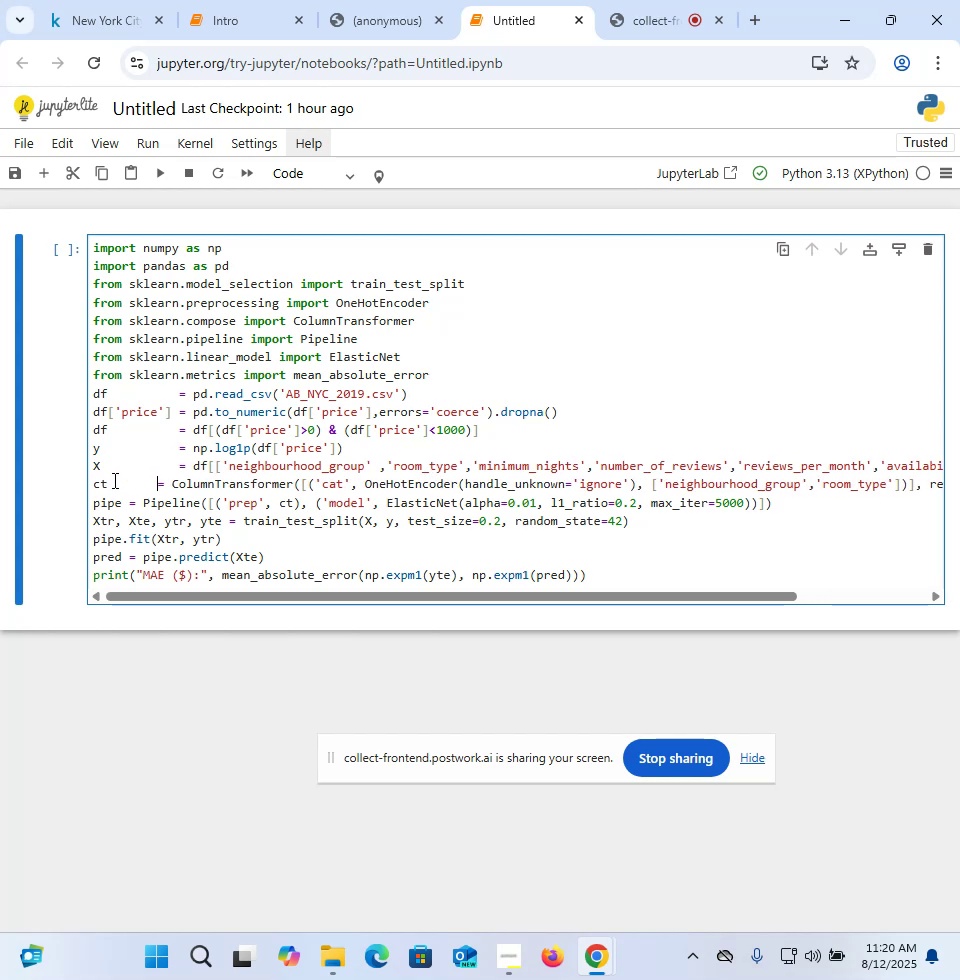 
key(Space)
 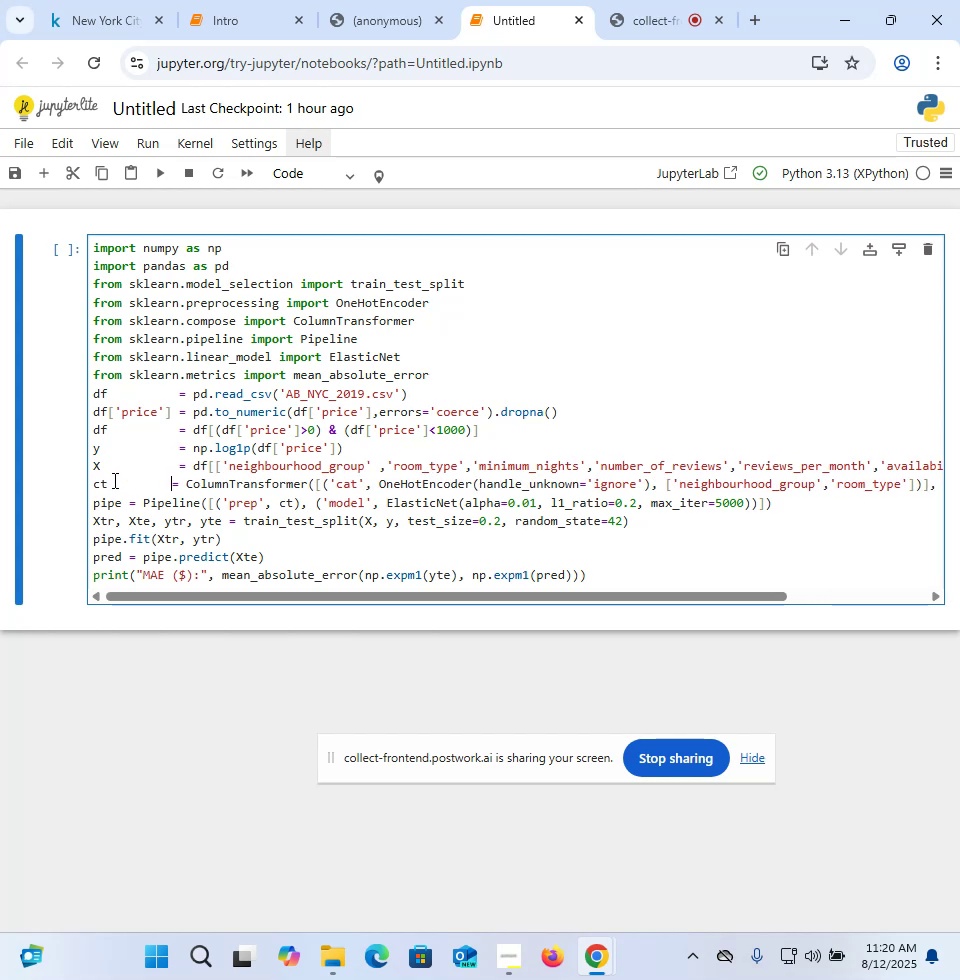 
key(Space)
 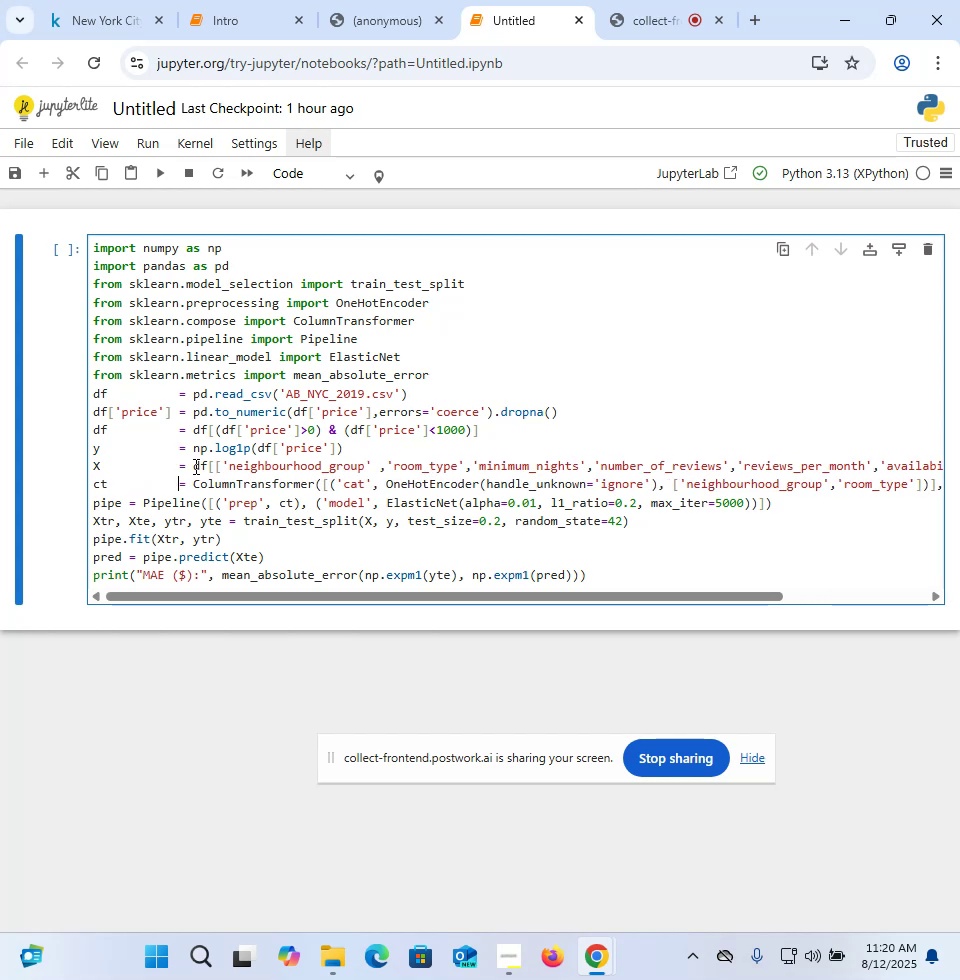 
left_click([200, 464])
 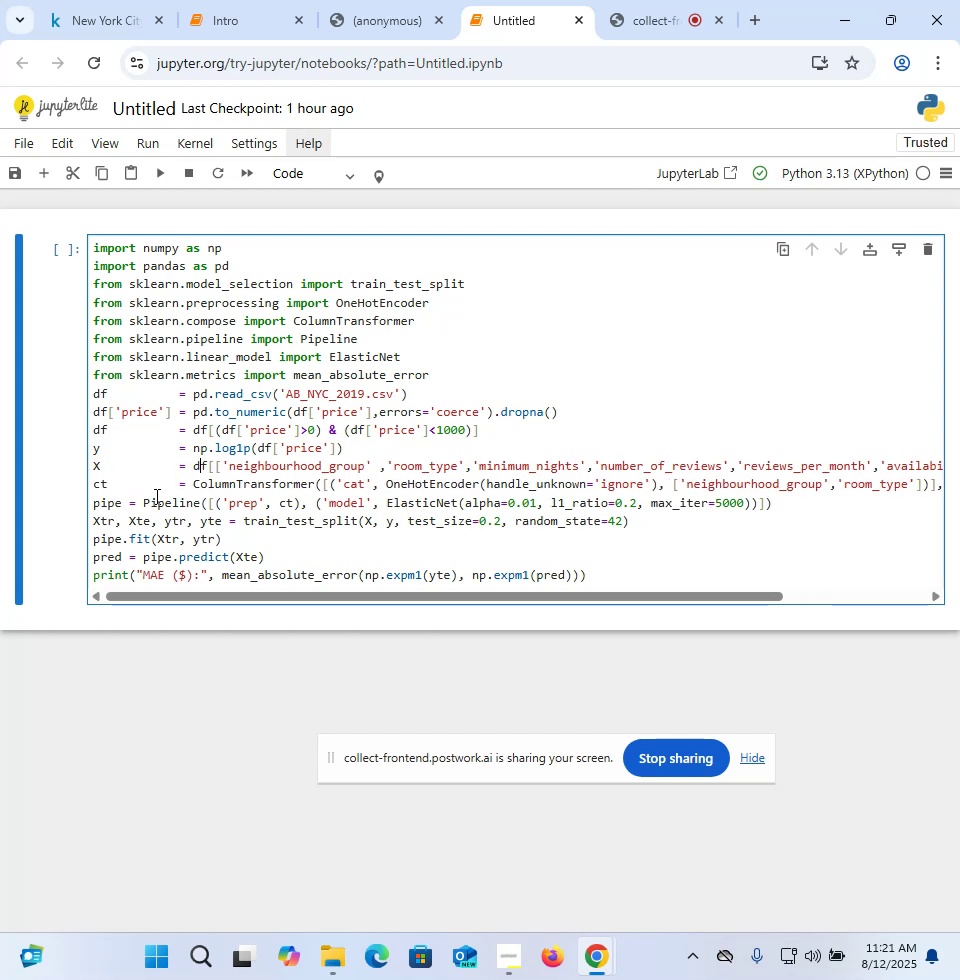 
left_click([127, 503])
 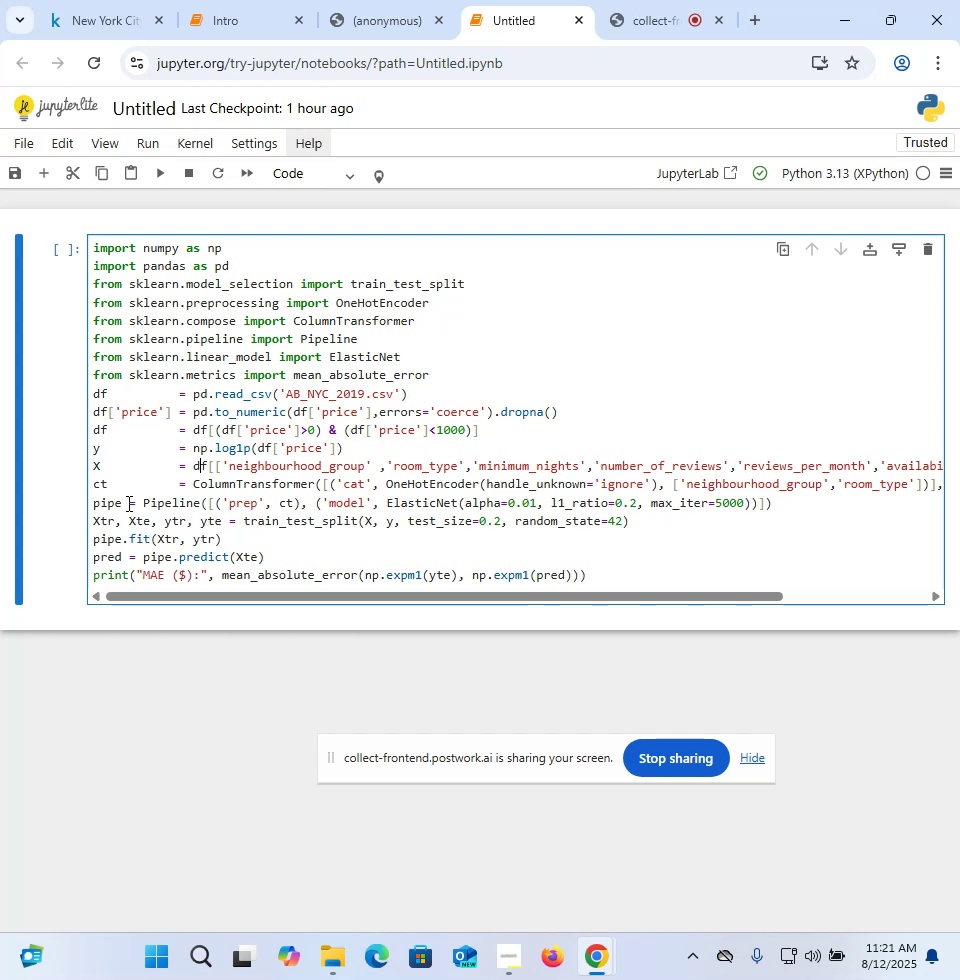 
key(Space)
 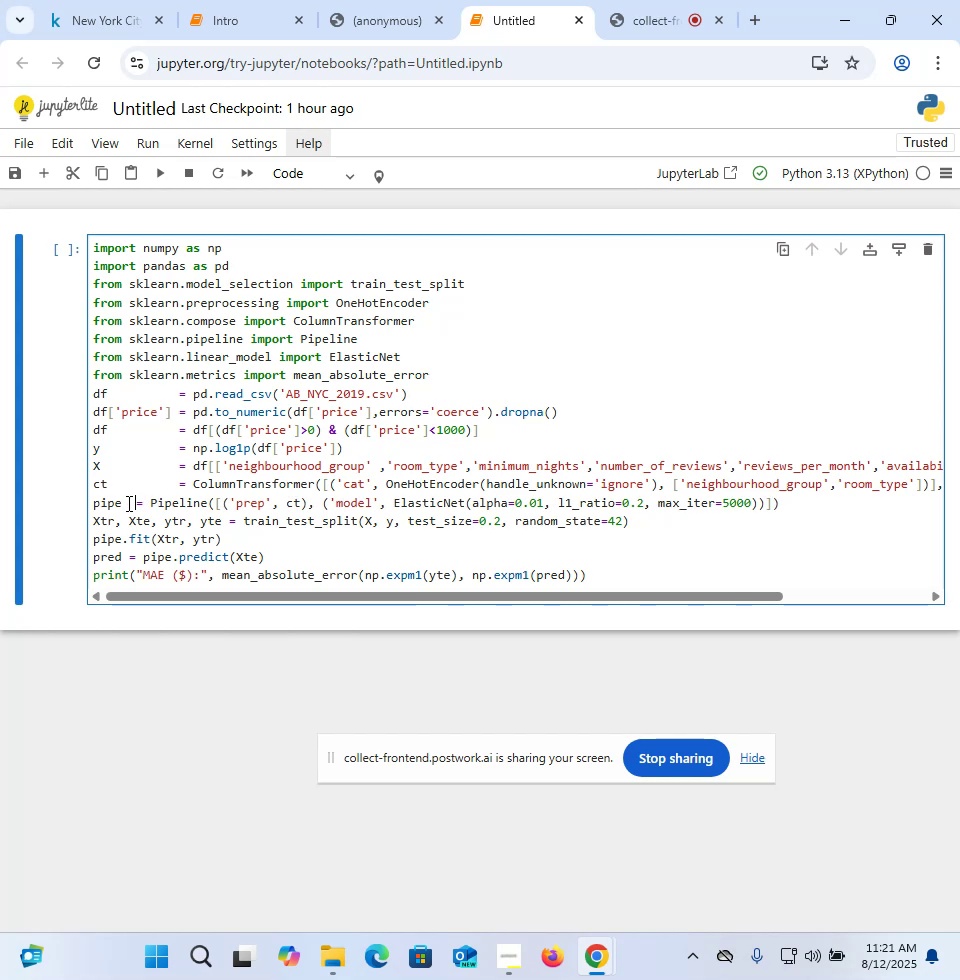 
key(Space)
 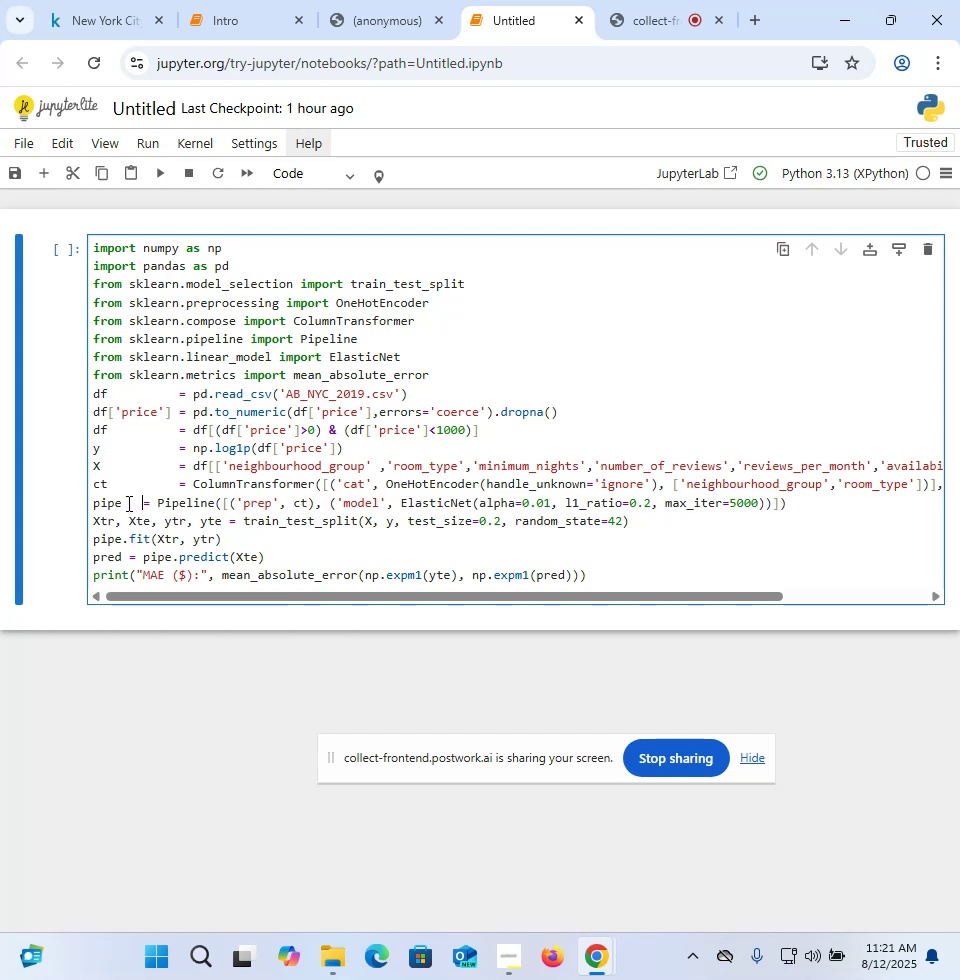 
key(Space)
 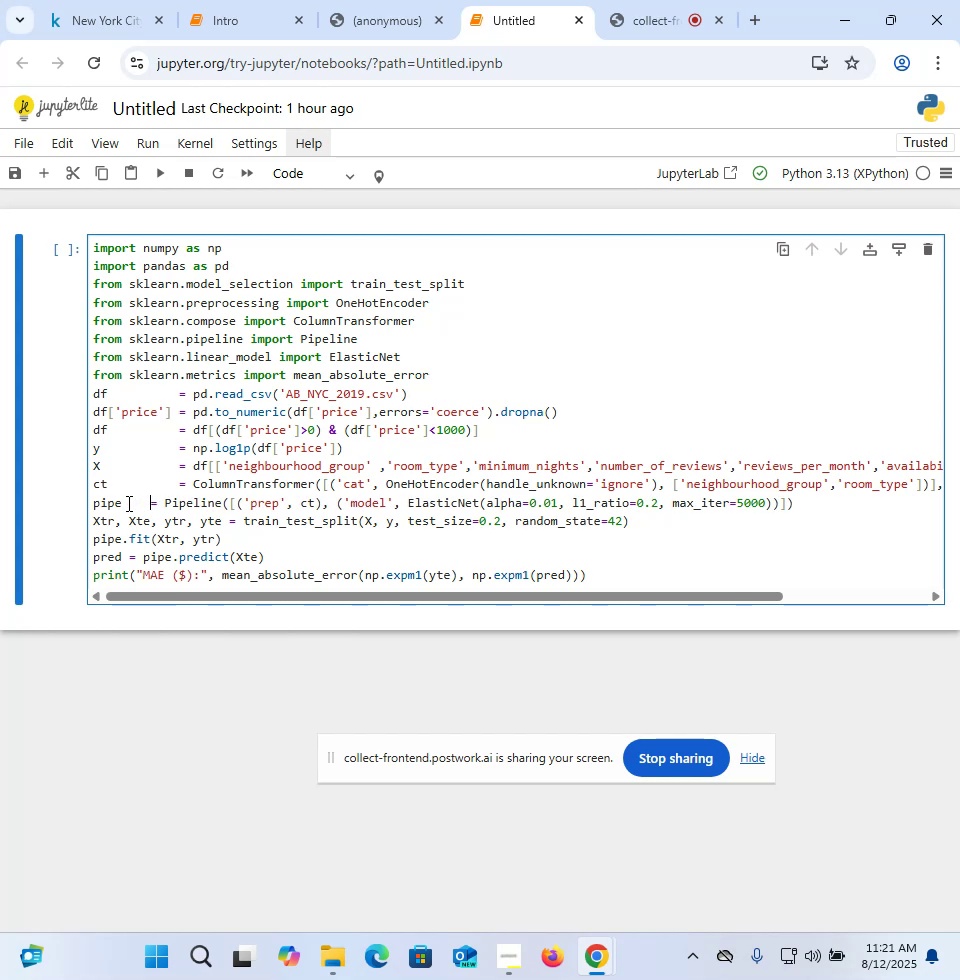 
key(Space)
 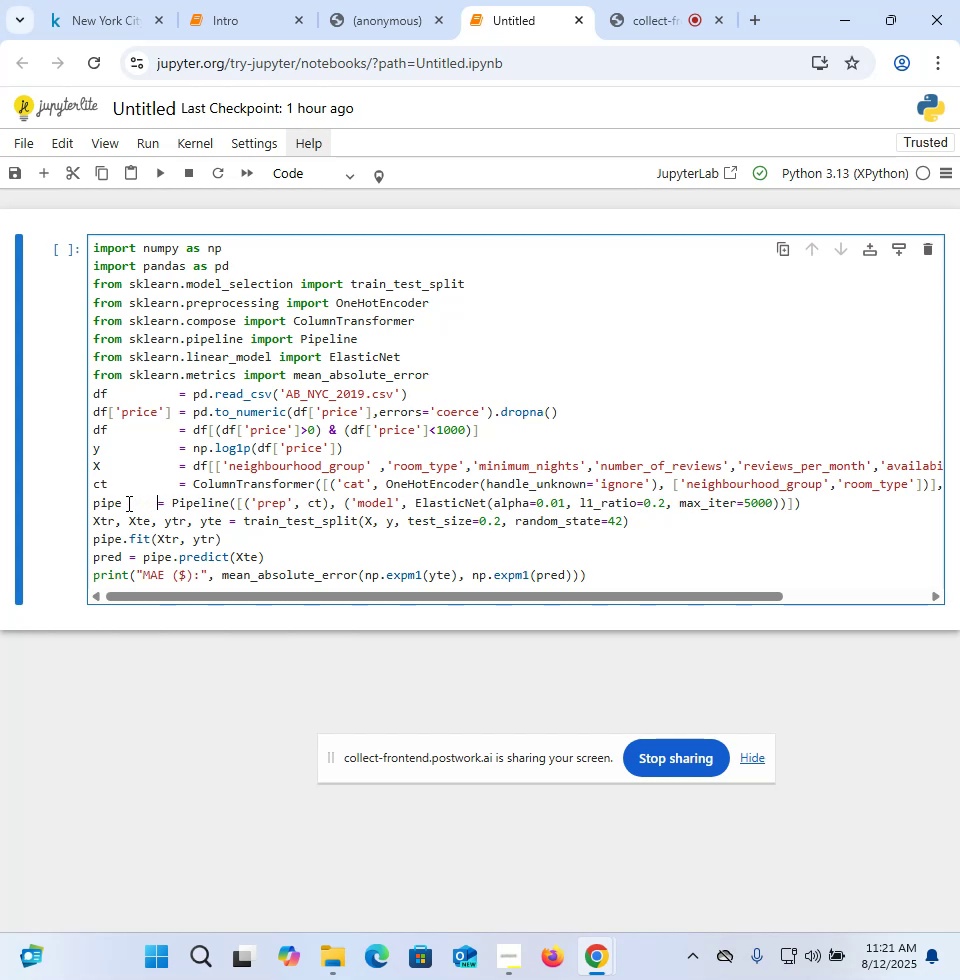 
key(Space)
 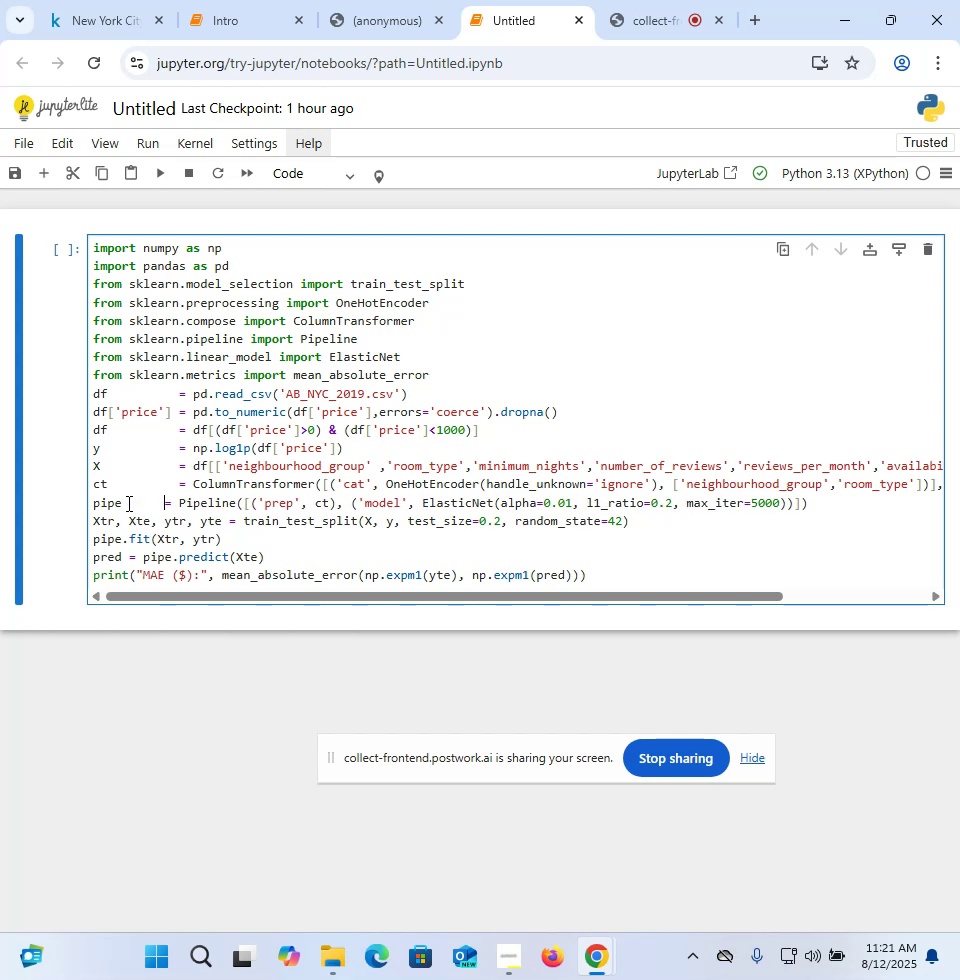 
key(Space)
 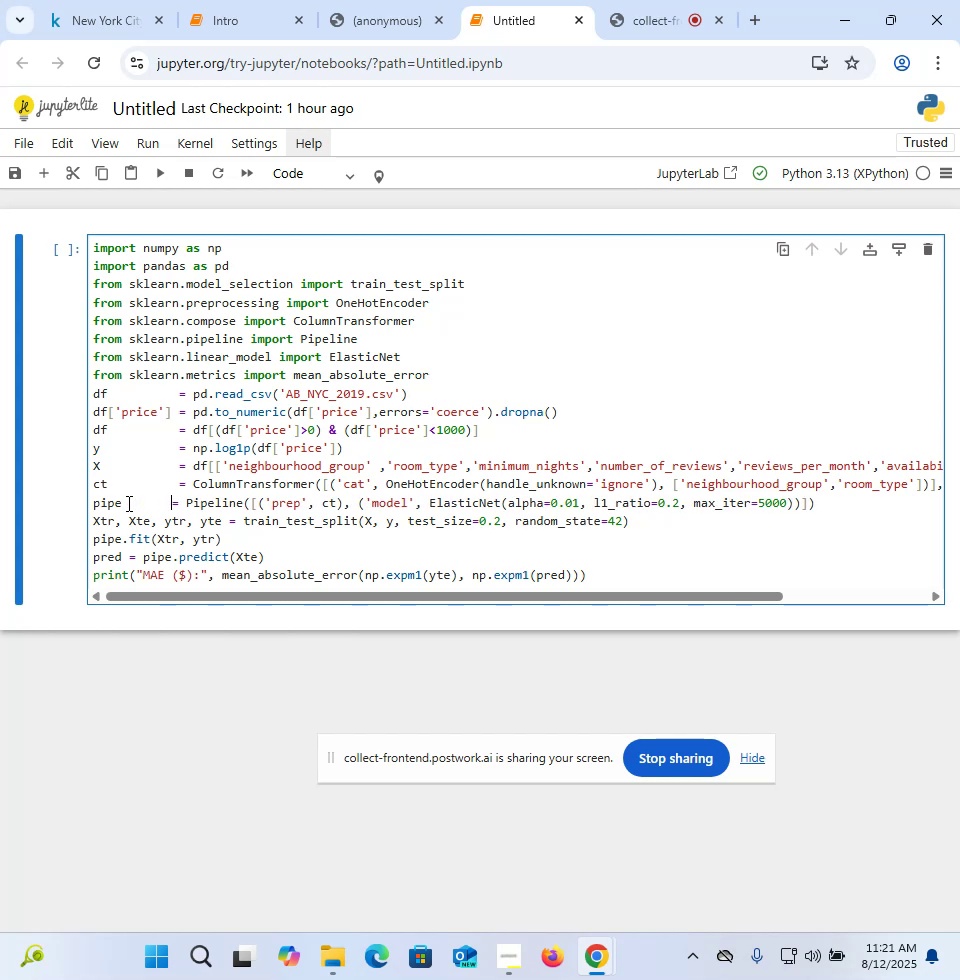 
key(Space)
 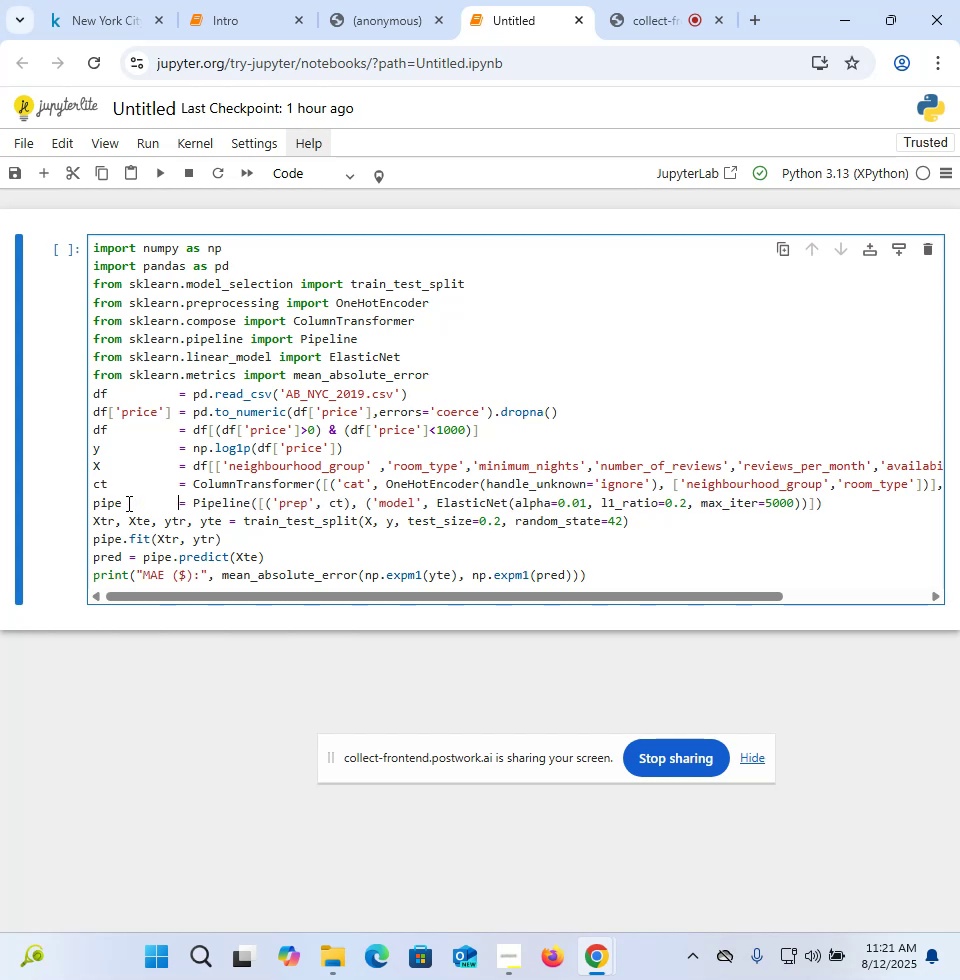 
key(Space)
 